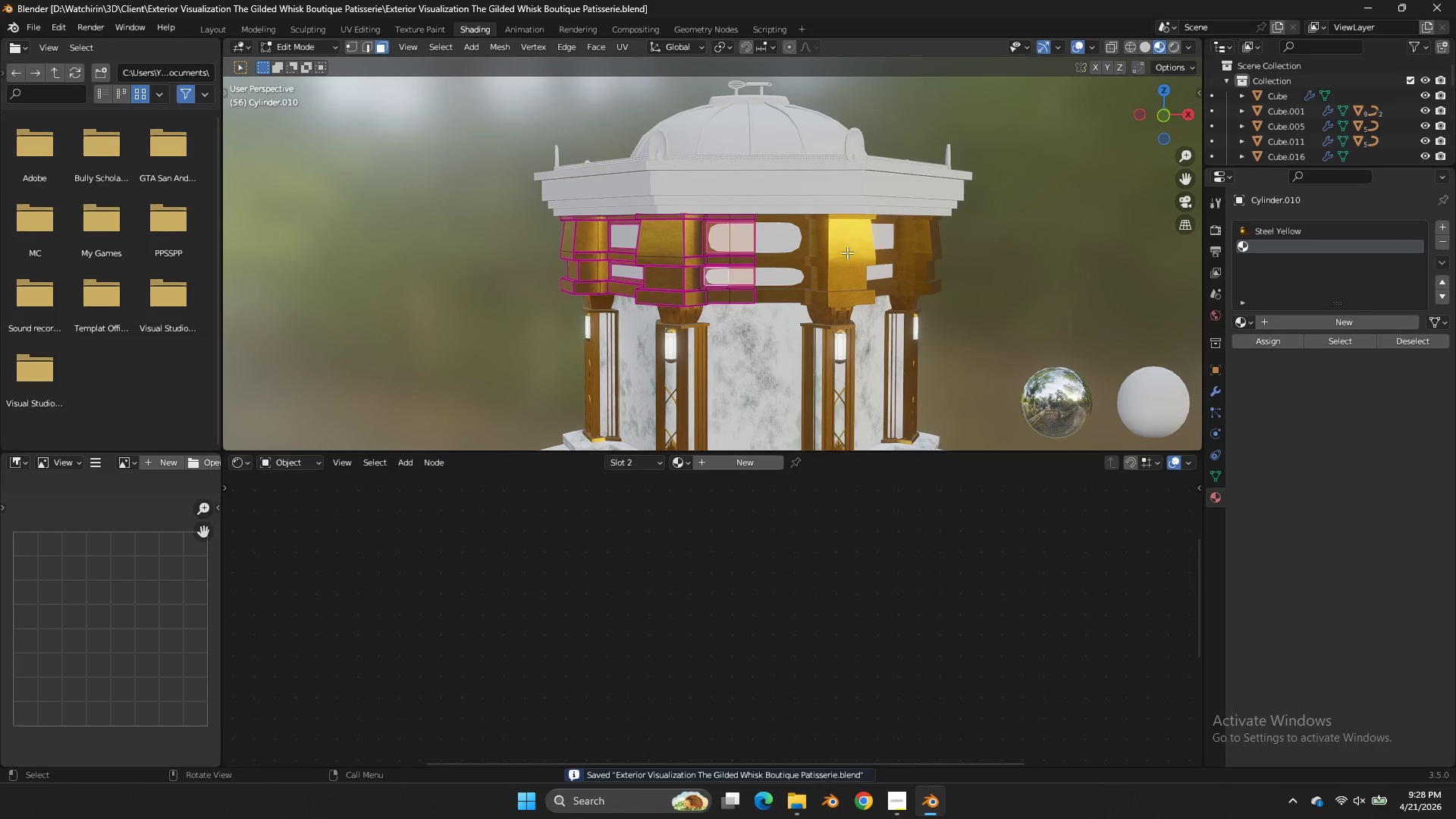 
scroll: coordinate [1002, 212], scroll_direction: down, amount: 4.0
 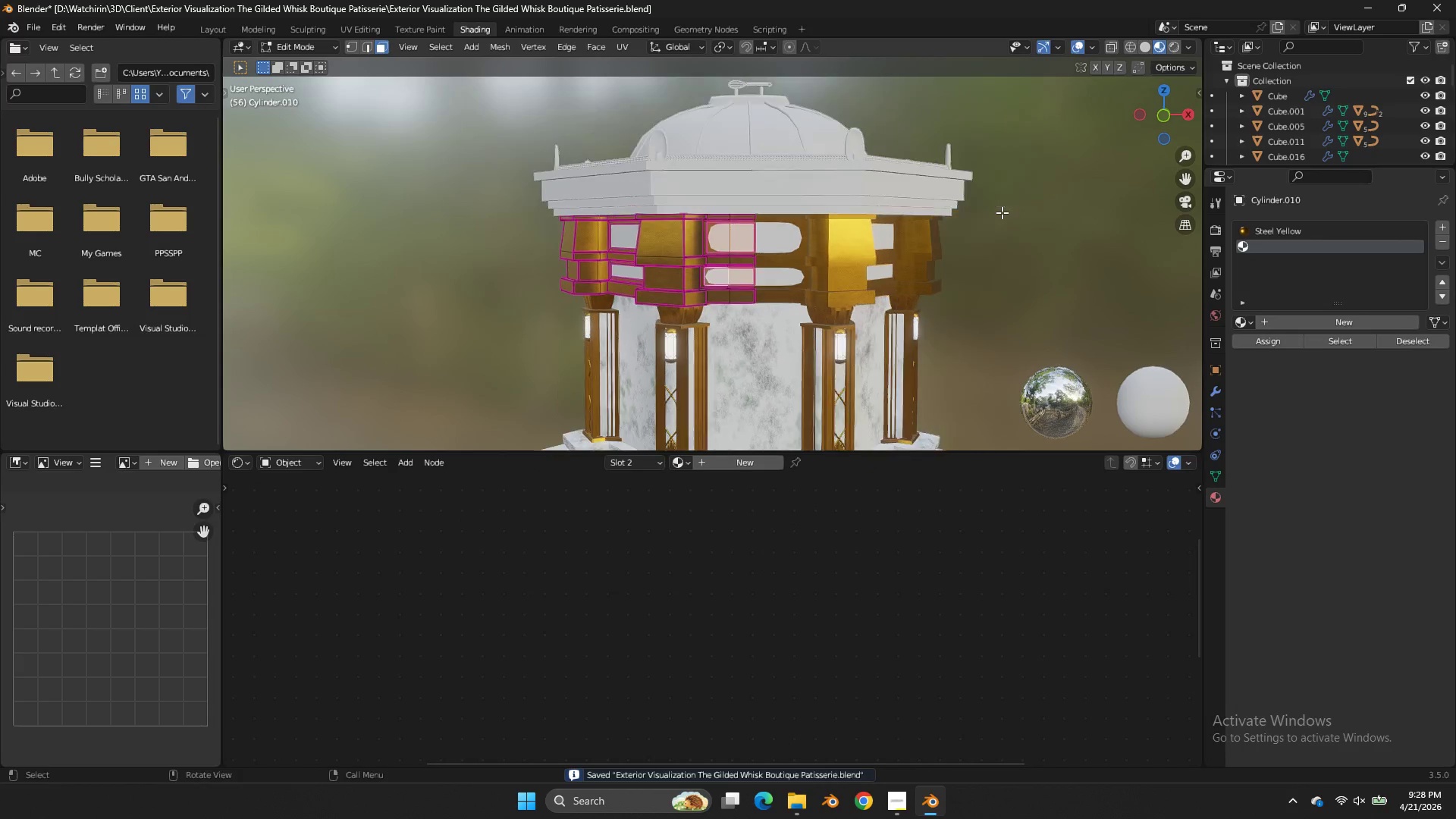 
hold_key(key=AltLeft, duration=1.94)
 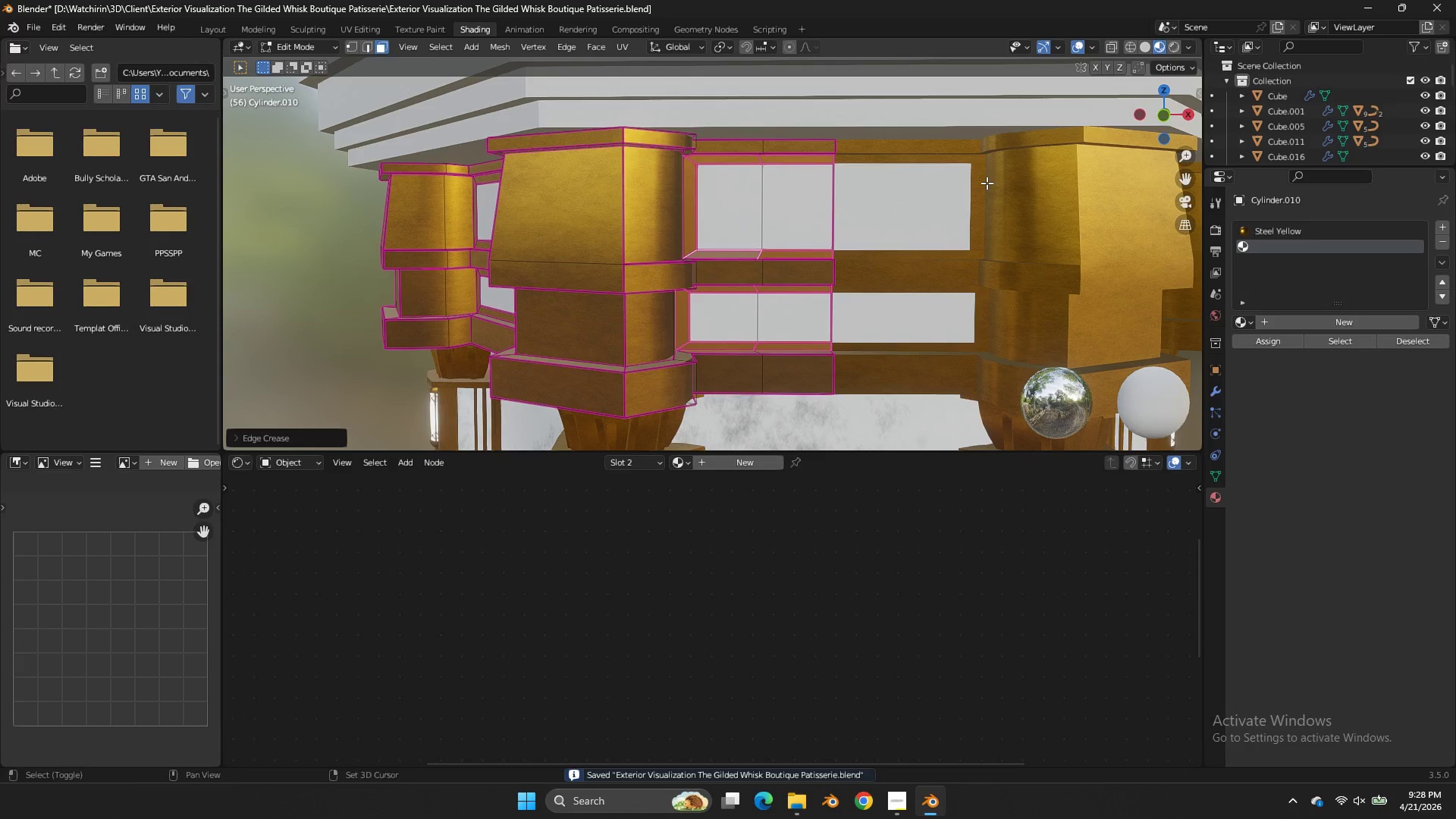 
scroll: coordinate [852, 249], scroll_direction: up, amount: 4.0
 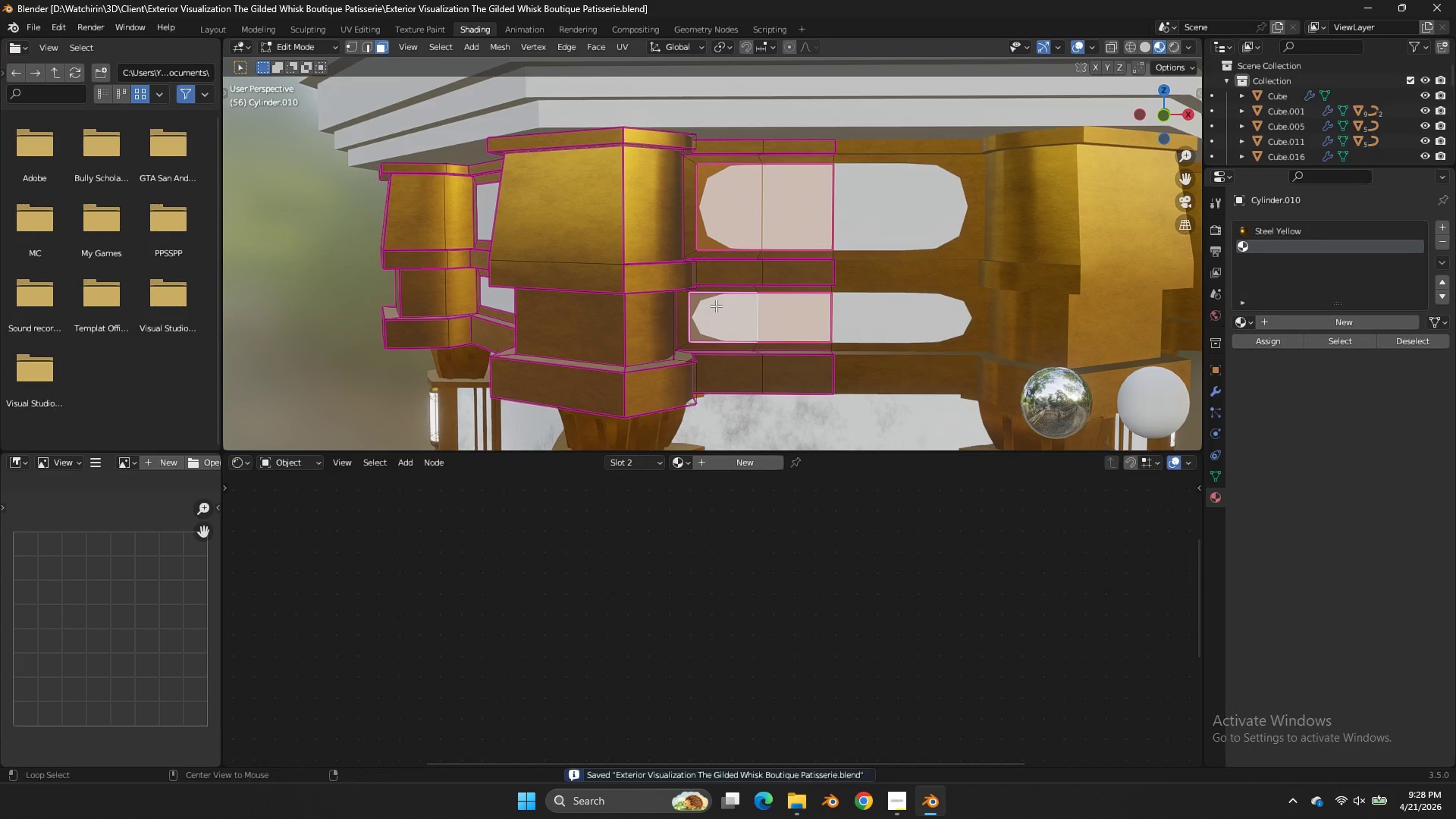 
left_click([684, 342])
 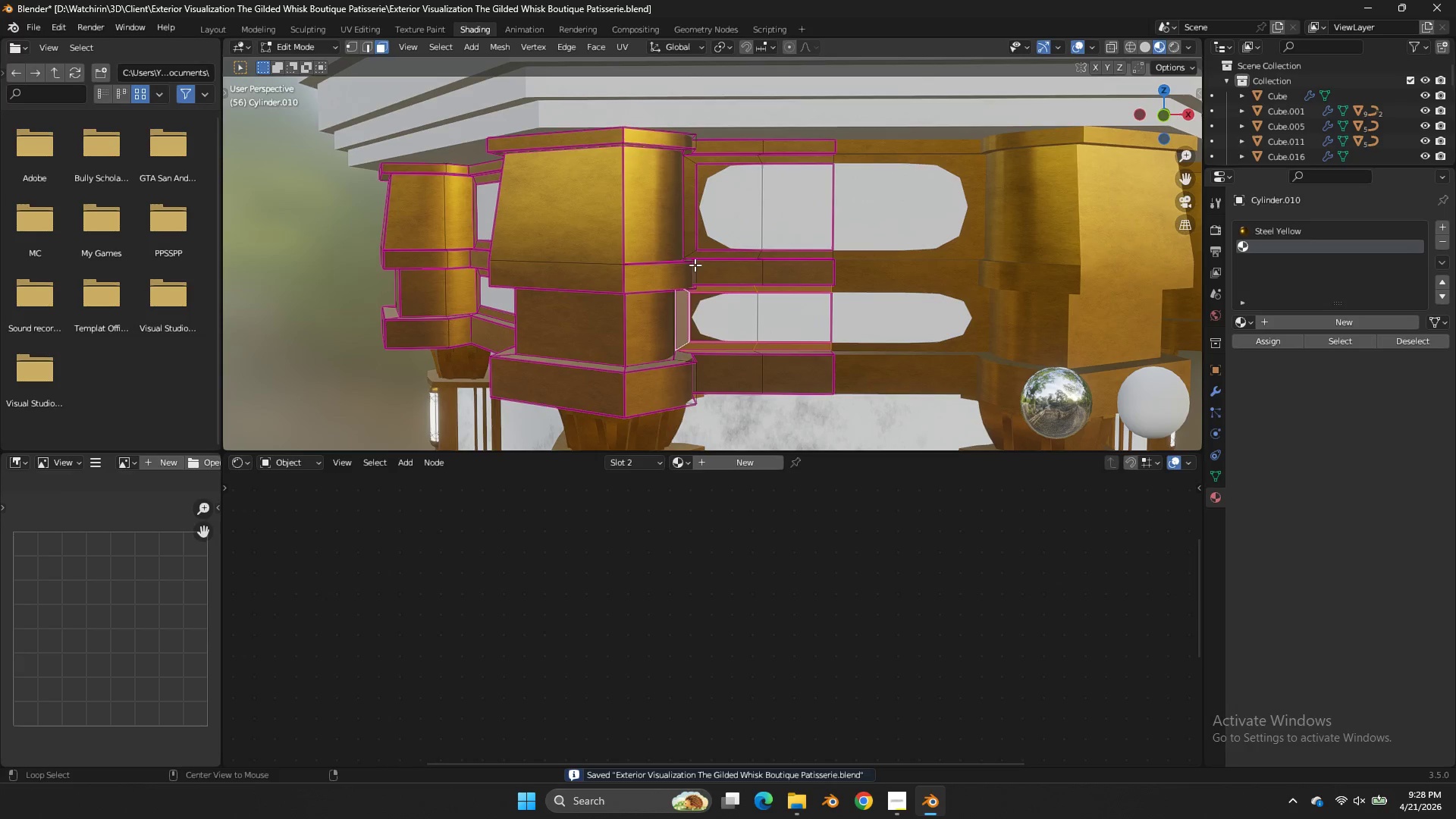 
left_click([692, 254])
 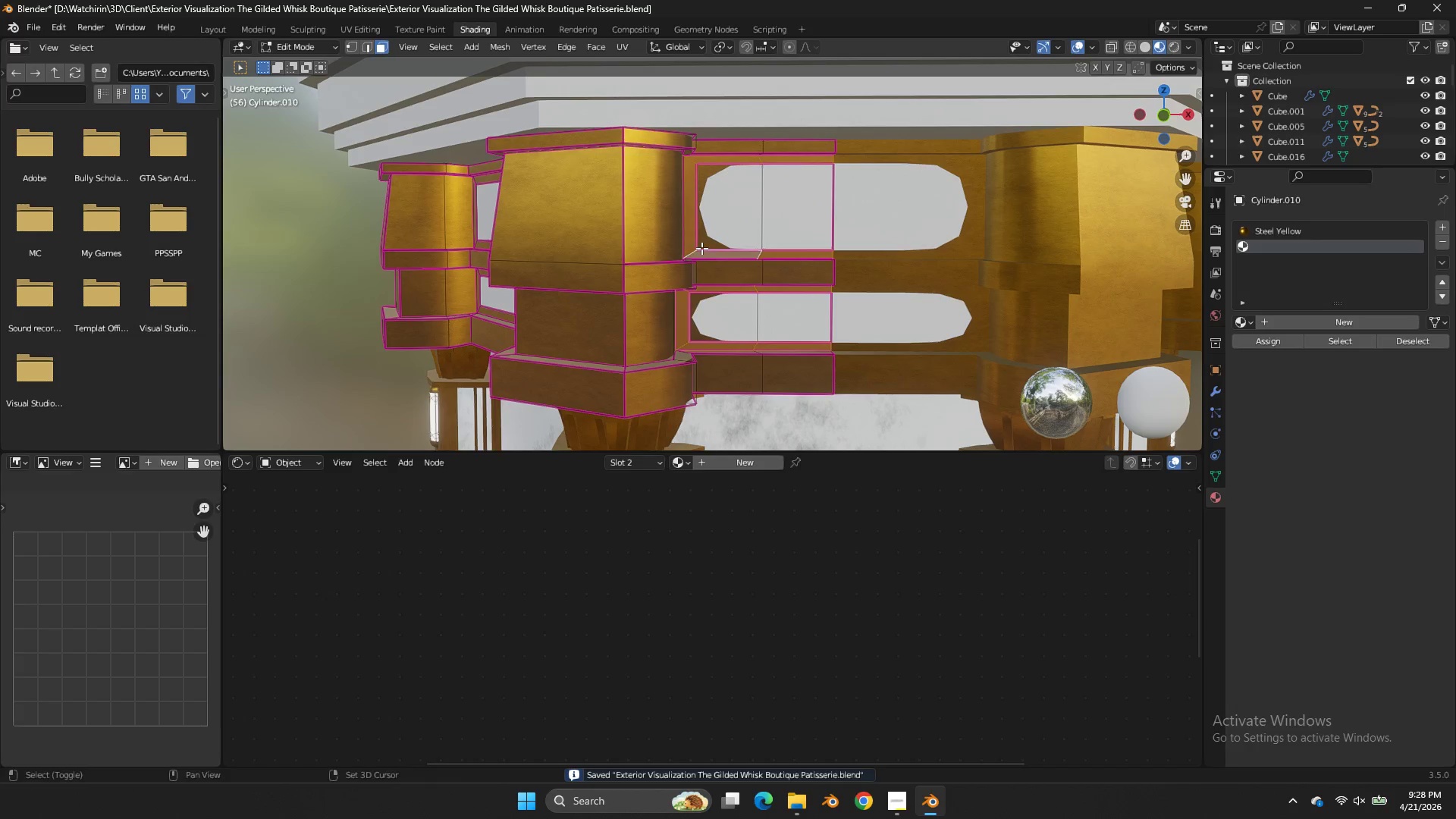 
key(Shift+E)
 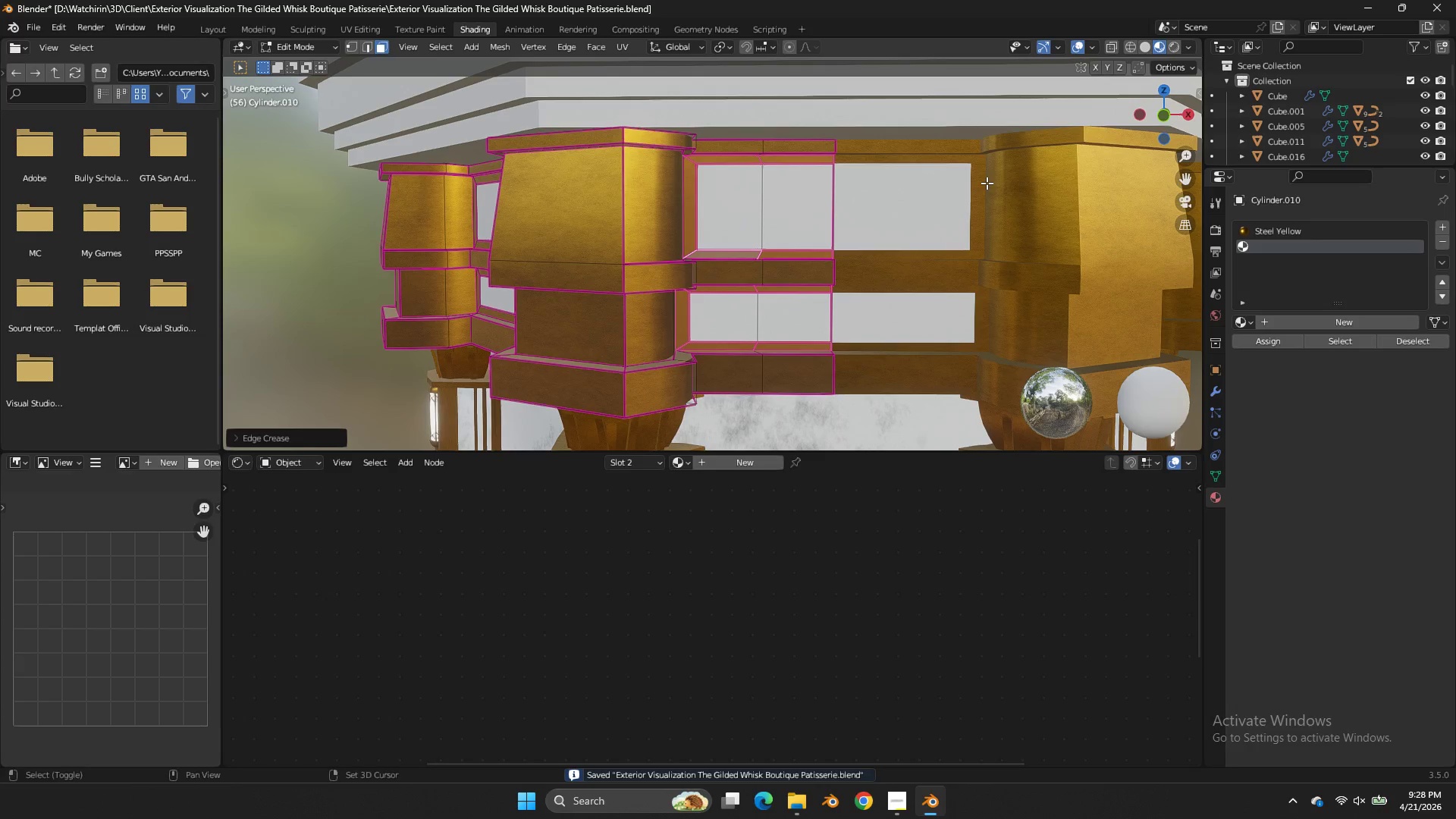 
left_click([987, 183])
 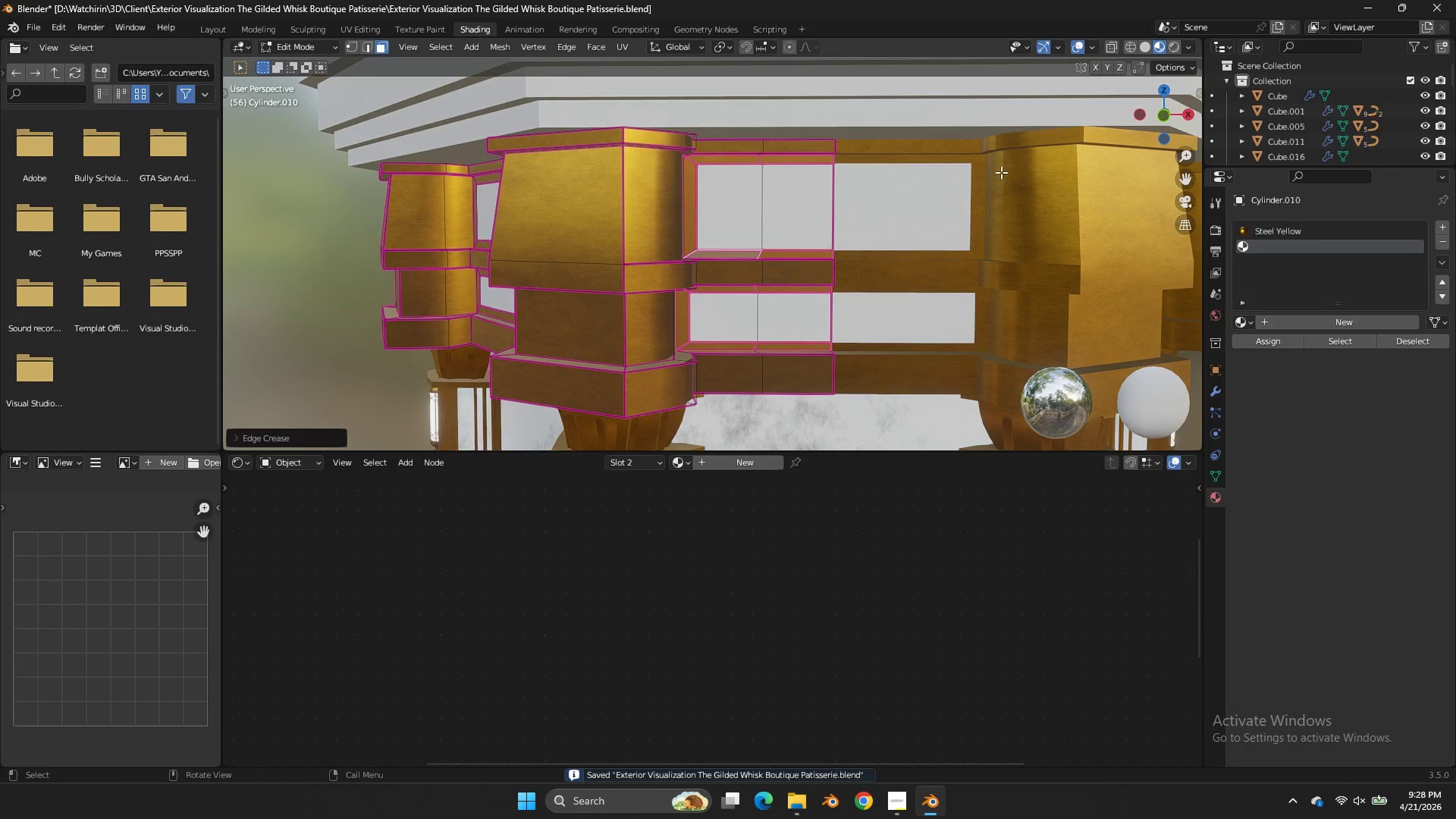 
key(Control+ControlLeft)
 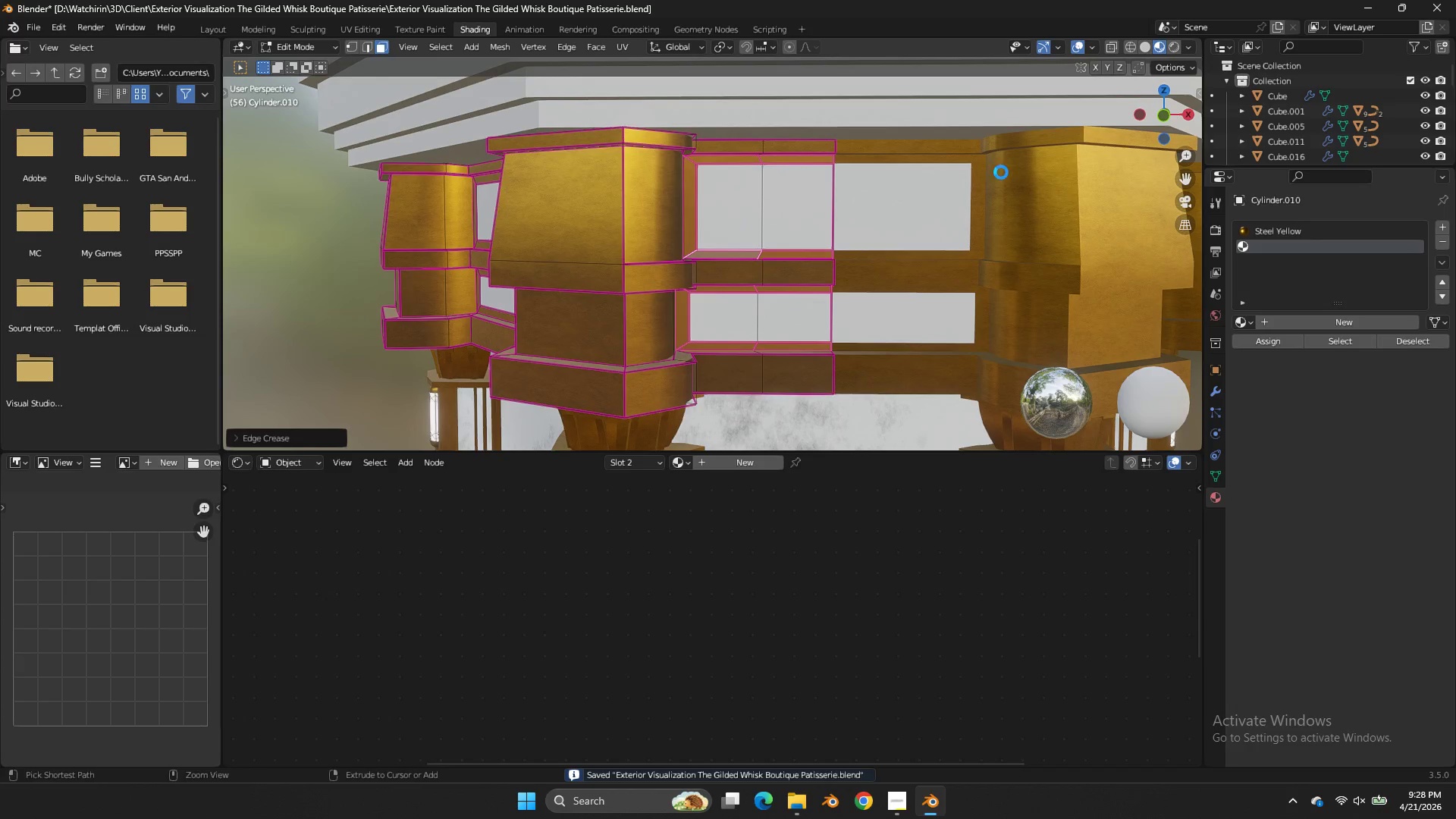 
key(Control+S)
 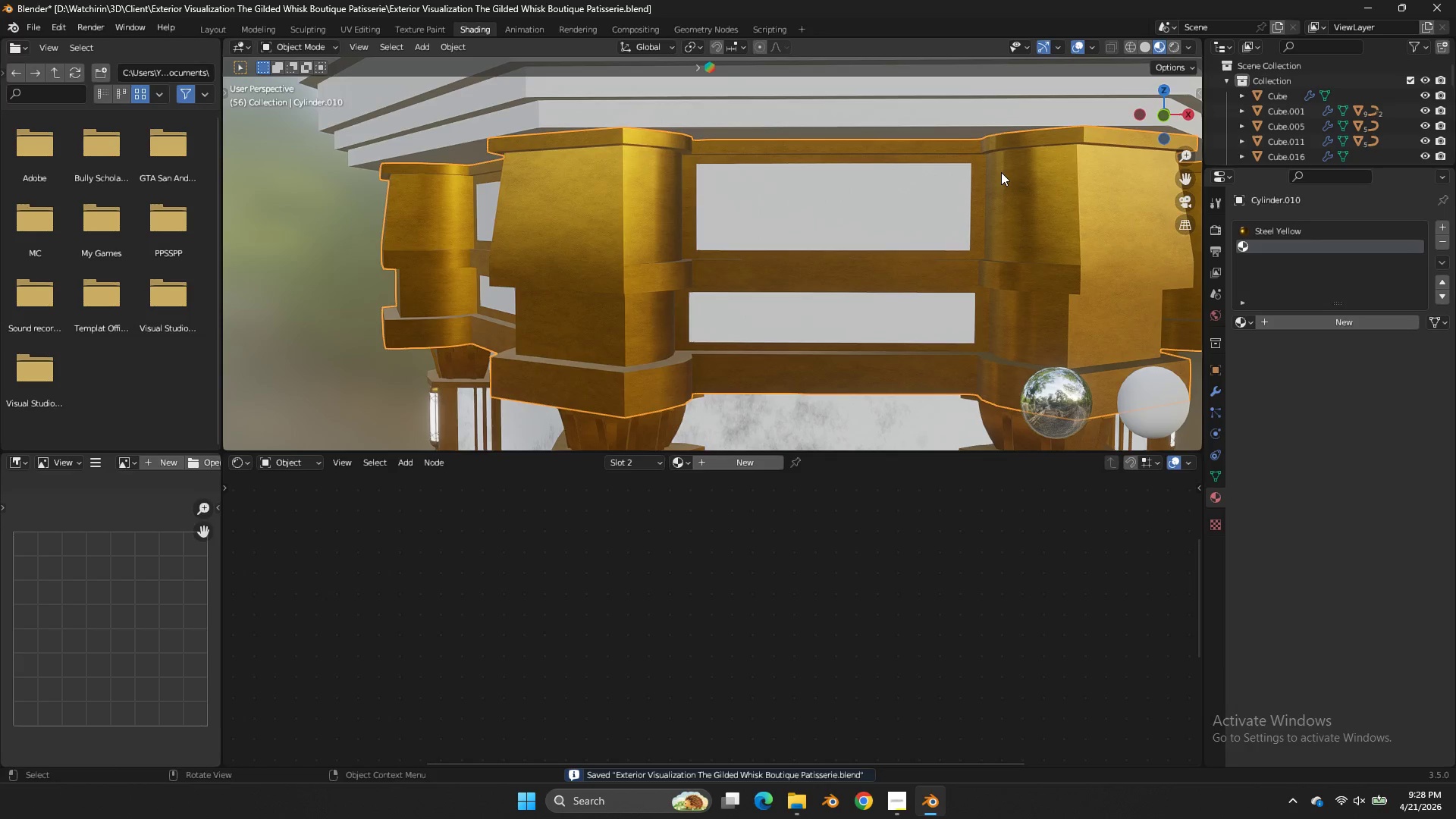 
key(Tab)
 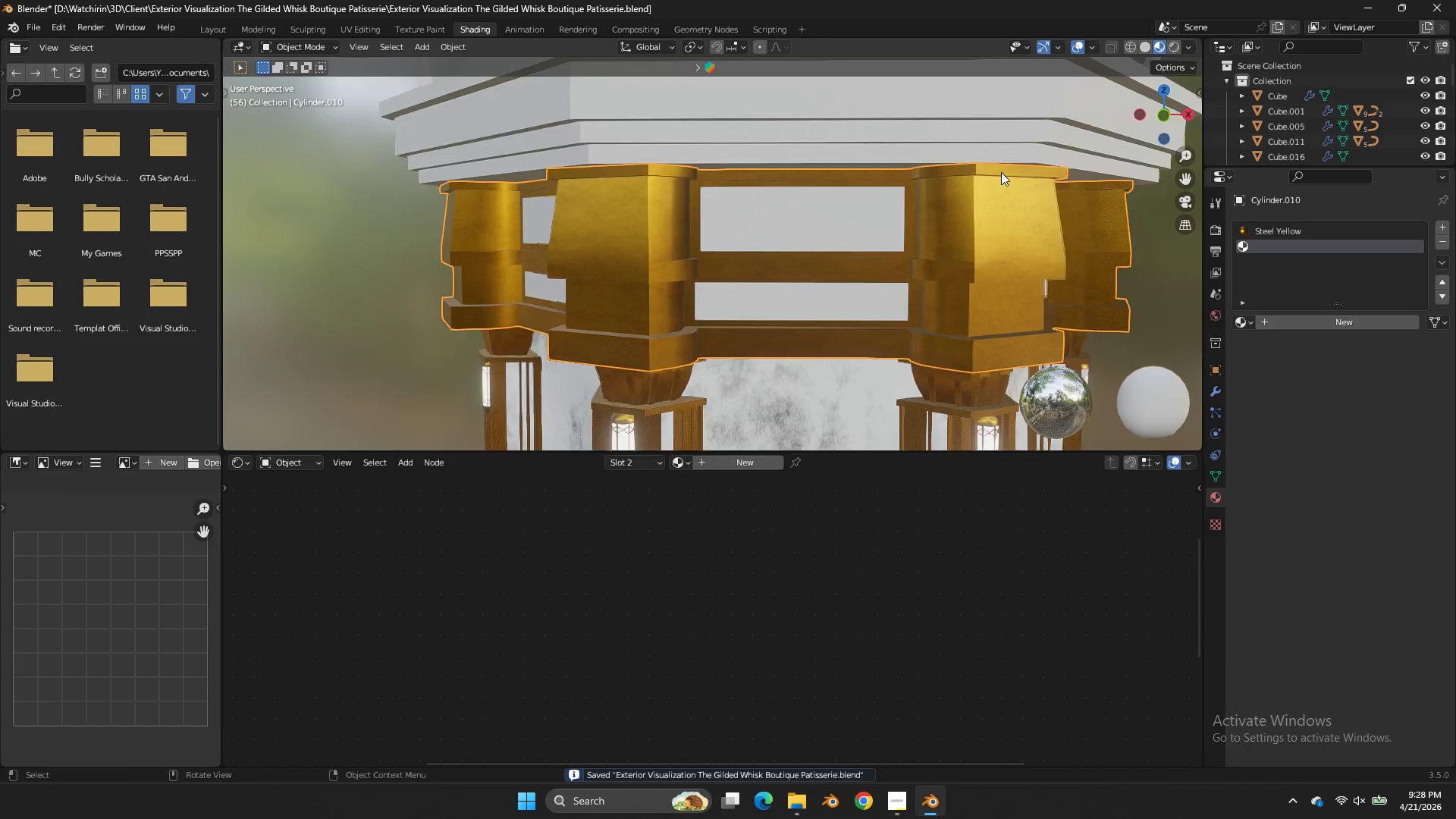 
scroll: coordinate [1001, 172], scroll_direction: down, amount: 5.0
 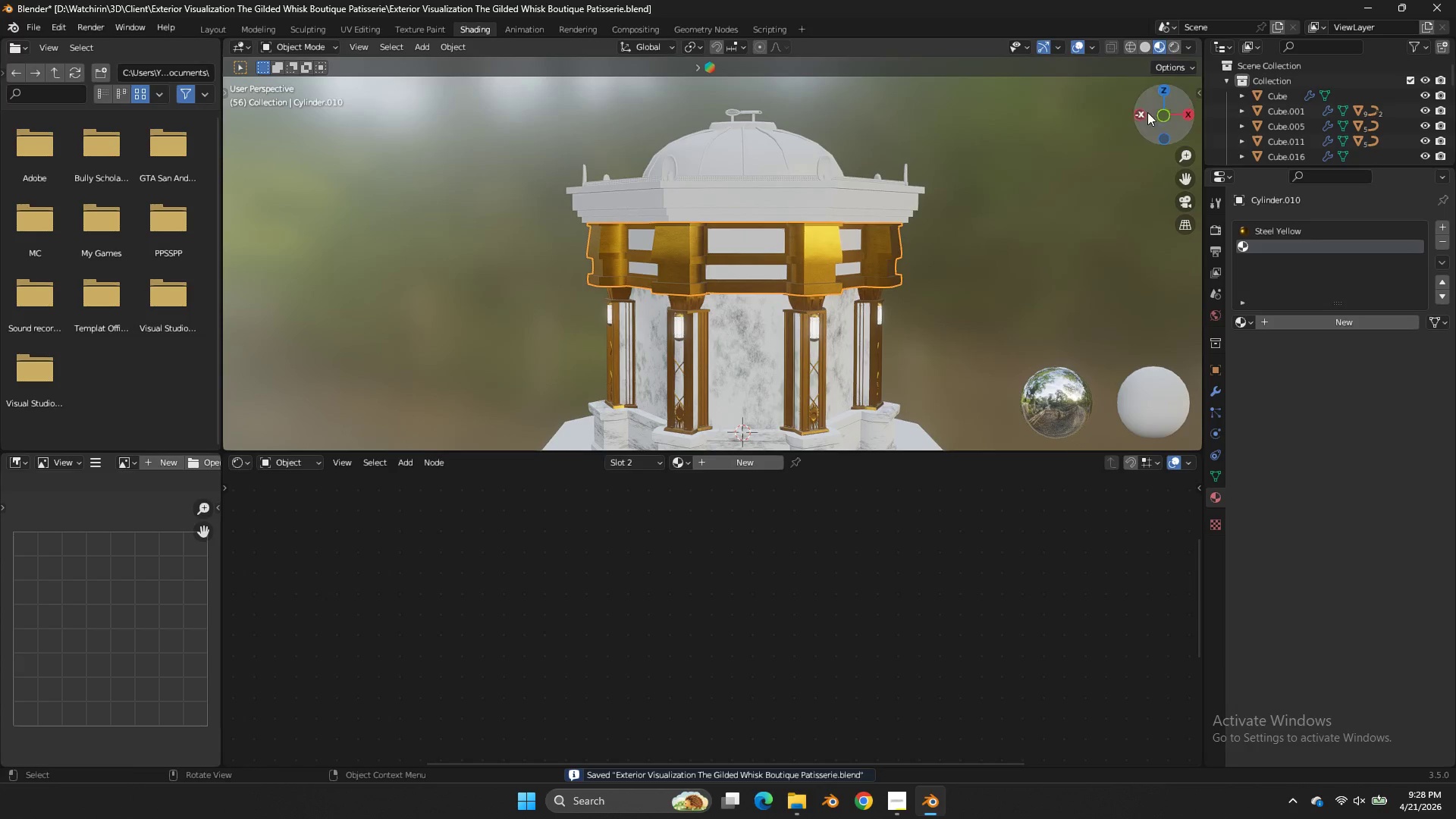 
left_click_drag(start_coordinate=[1150, 112], to_coordinate=[793, 116])
 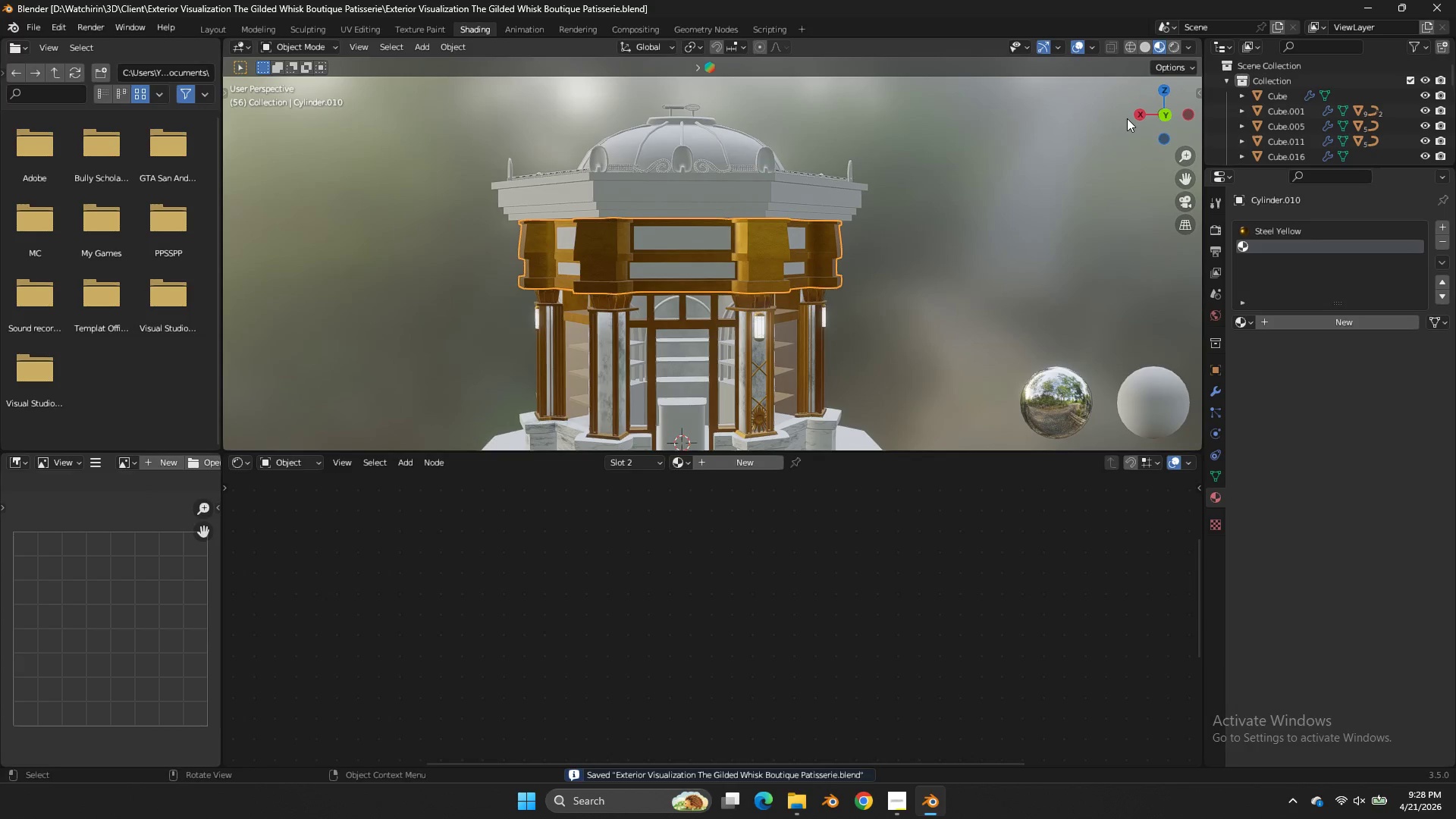 
key(Control+ControlLeft)
 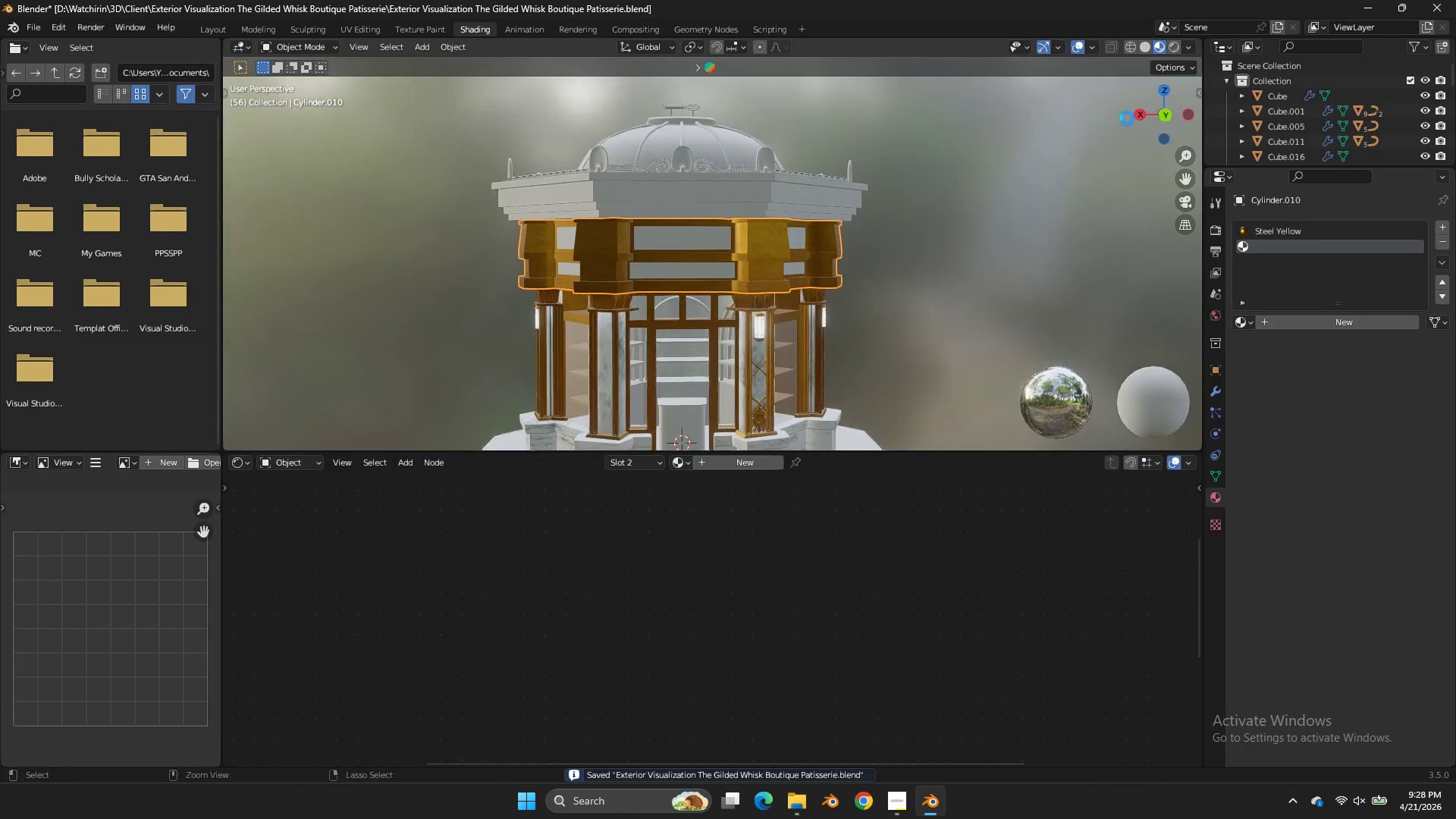 
key(Control+S)
 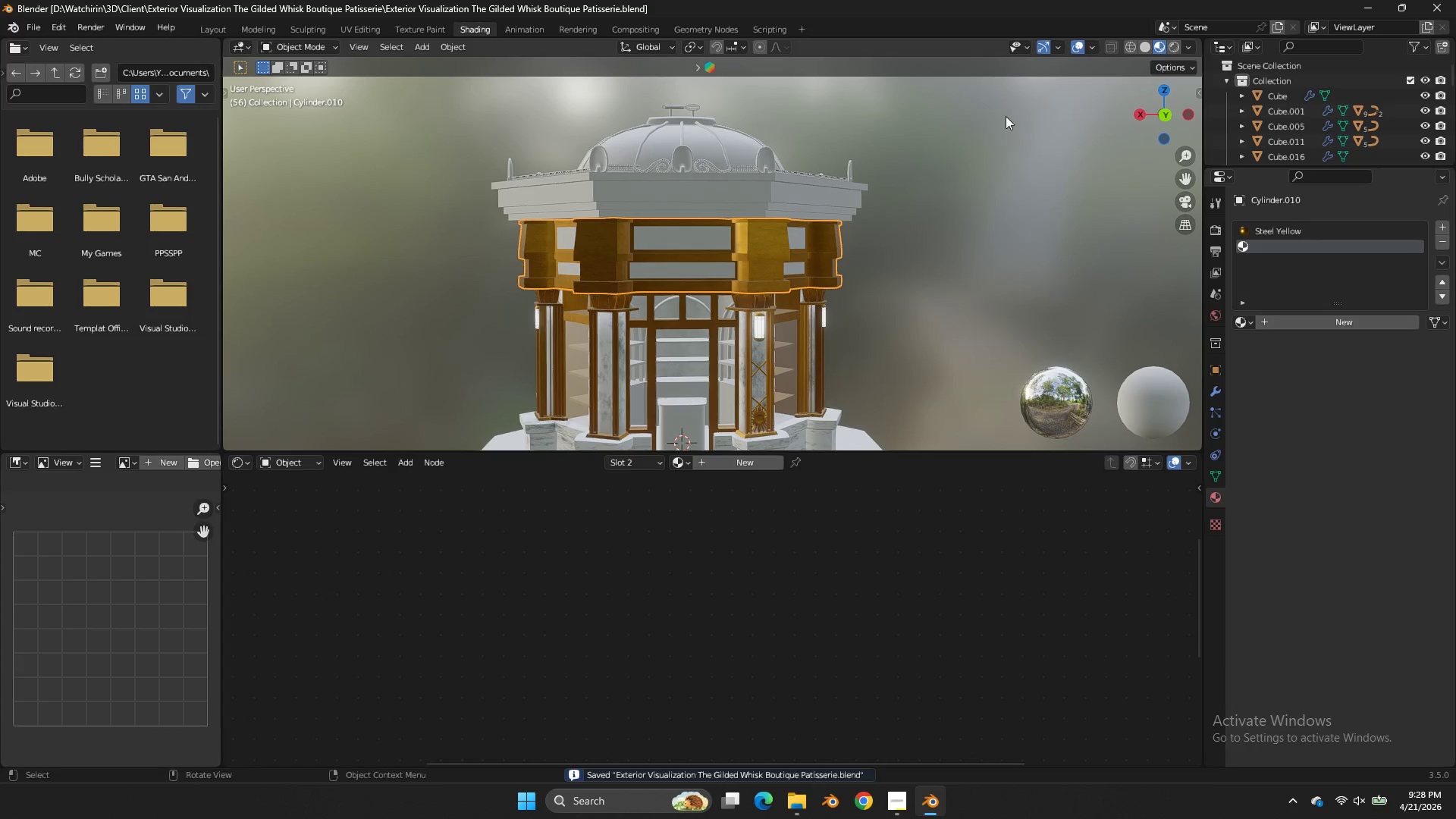 
left_click([808, 168])
 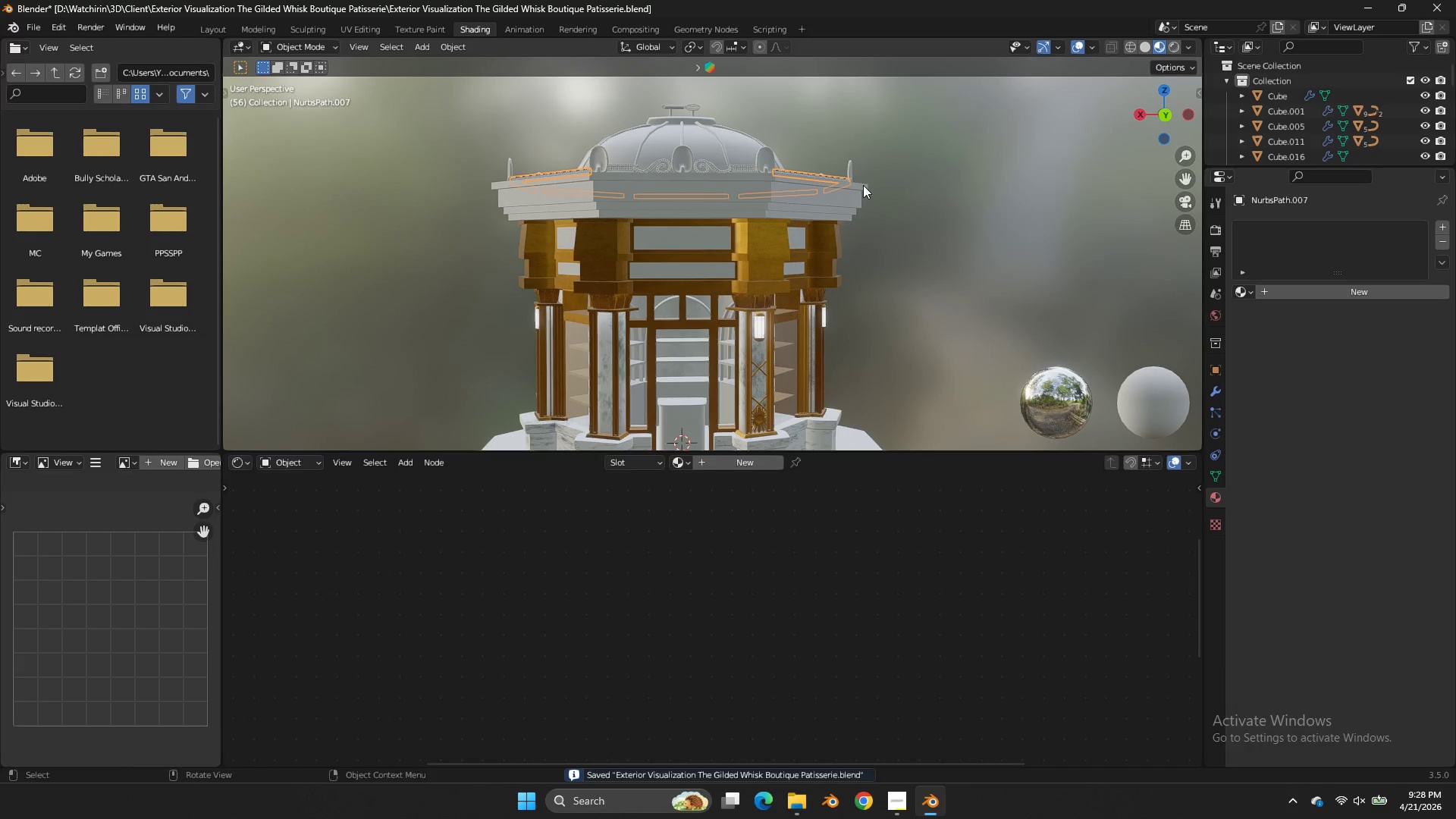 
left_click([863, 185])
 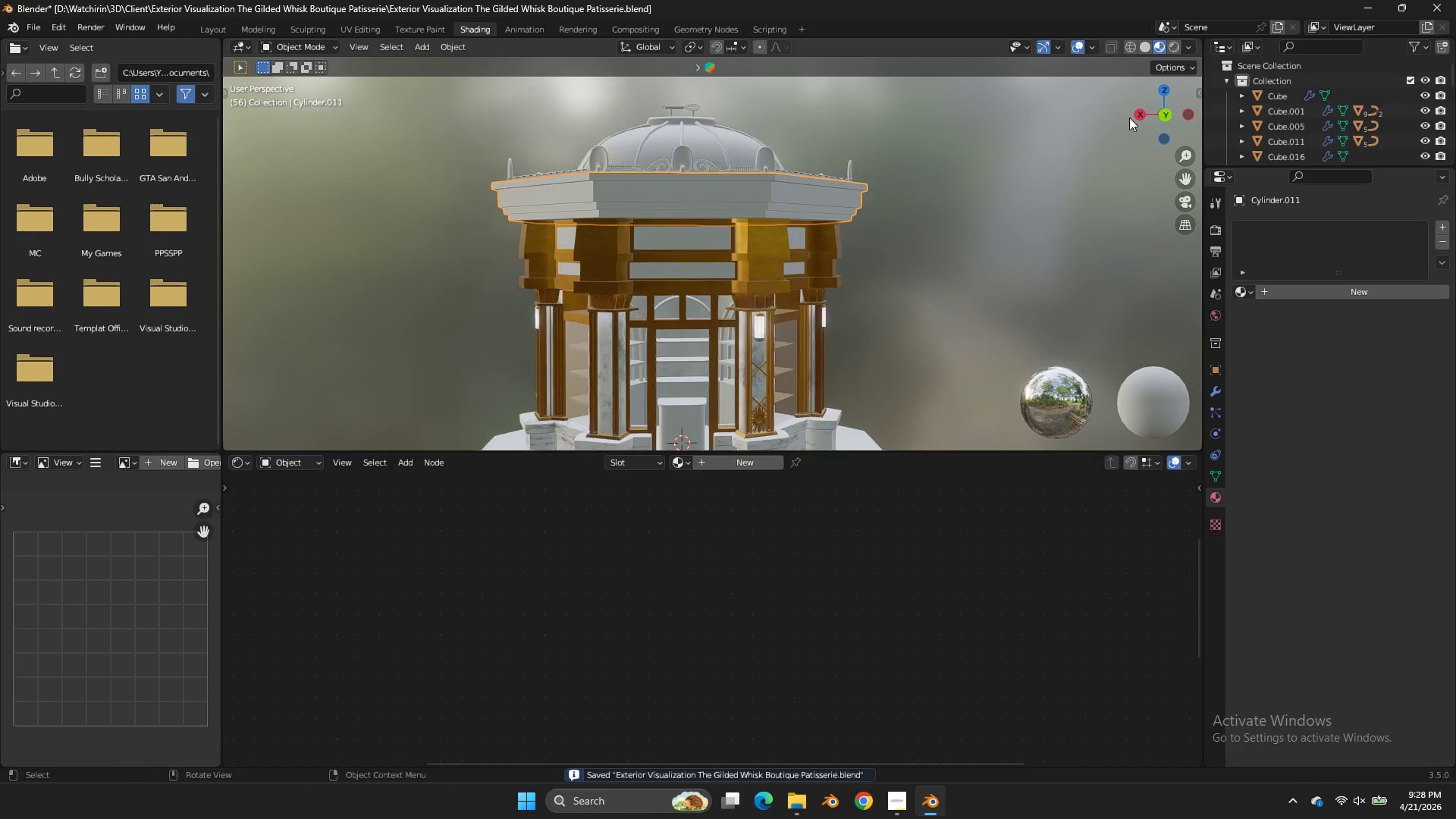 
left_click_drag(start_coordinate=[1182, 113], to_coordinate=[271, 125])
 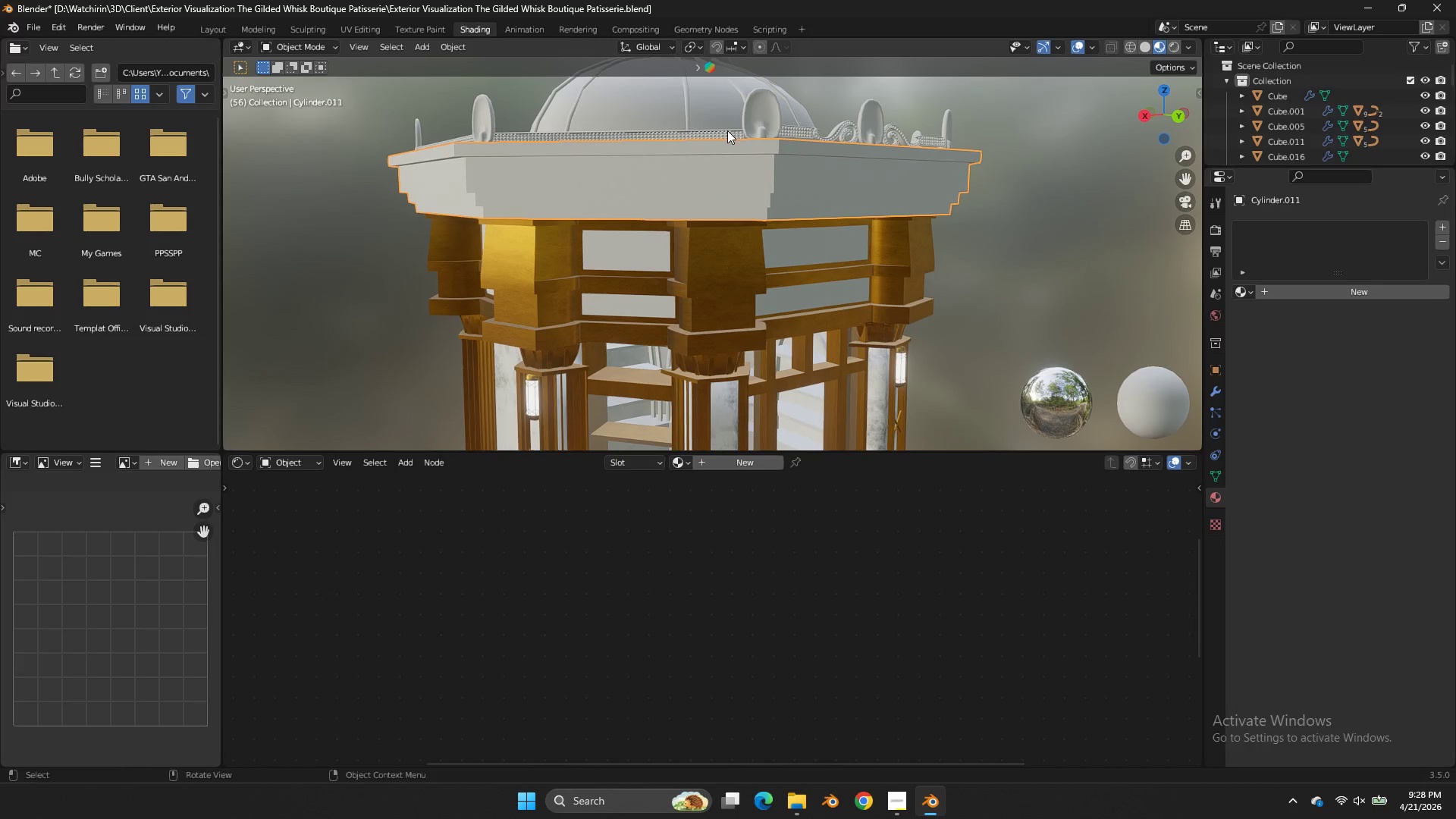 
scroll: coordinate [1129, 118], scroll_direction: up, amount: 2.0
 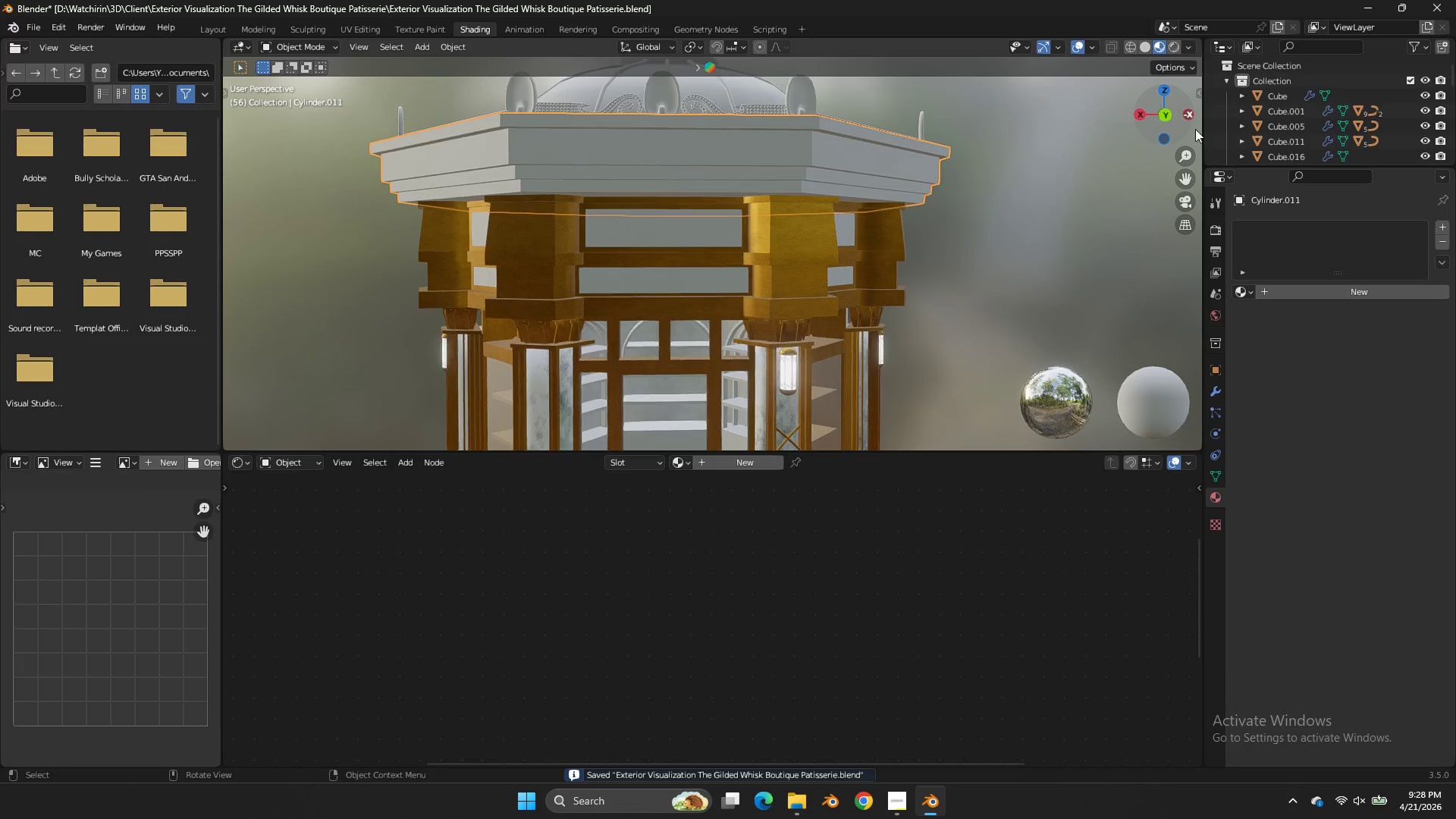 
hold_key(key=ShiftLeft, duration=3.55)
double_click([758, 127])
 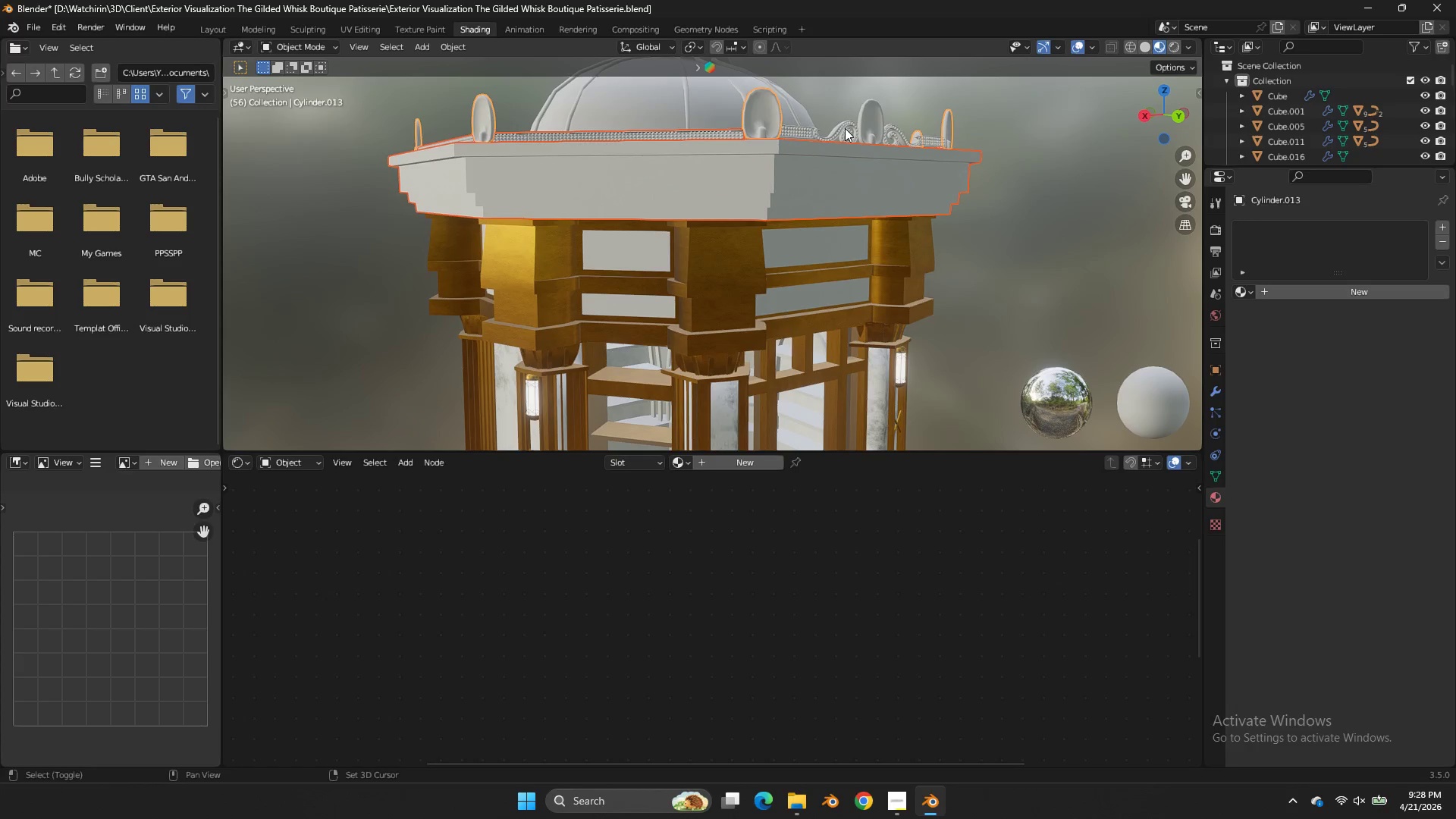 
triple_click([845, 128])
 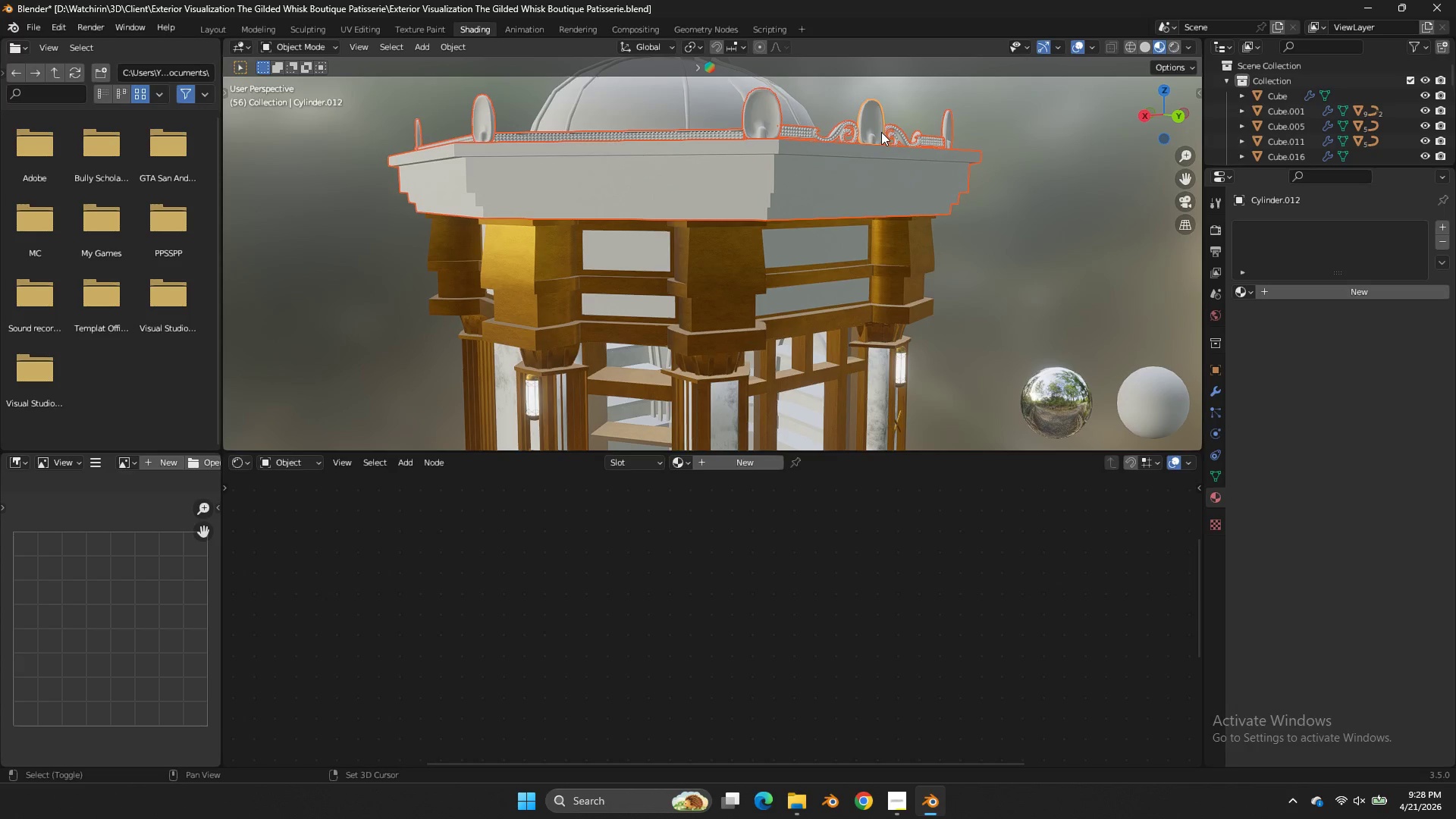 
left_click([877, 160])
 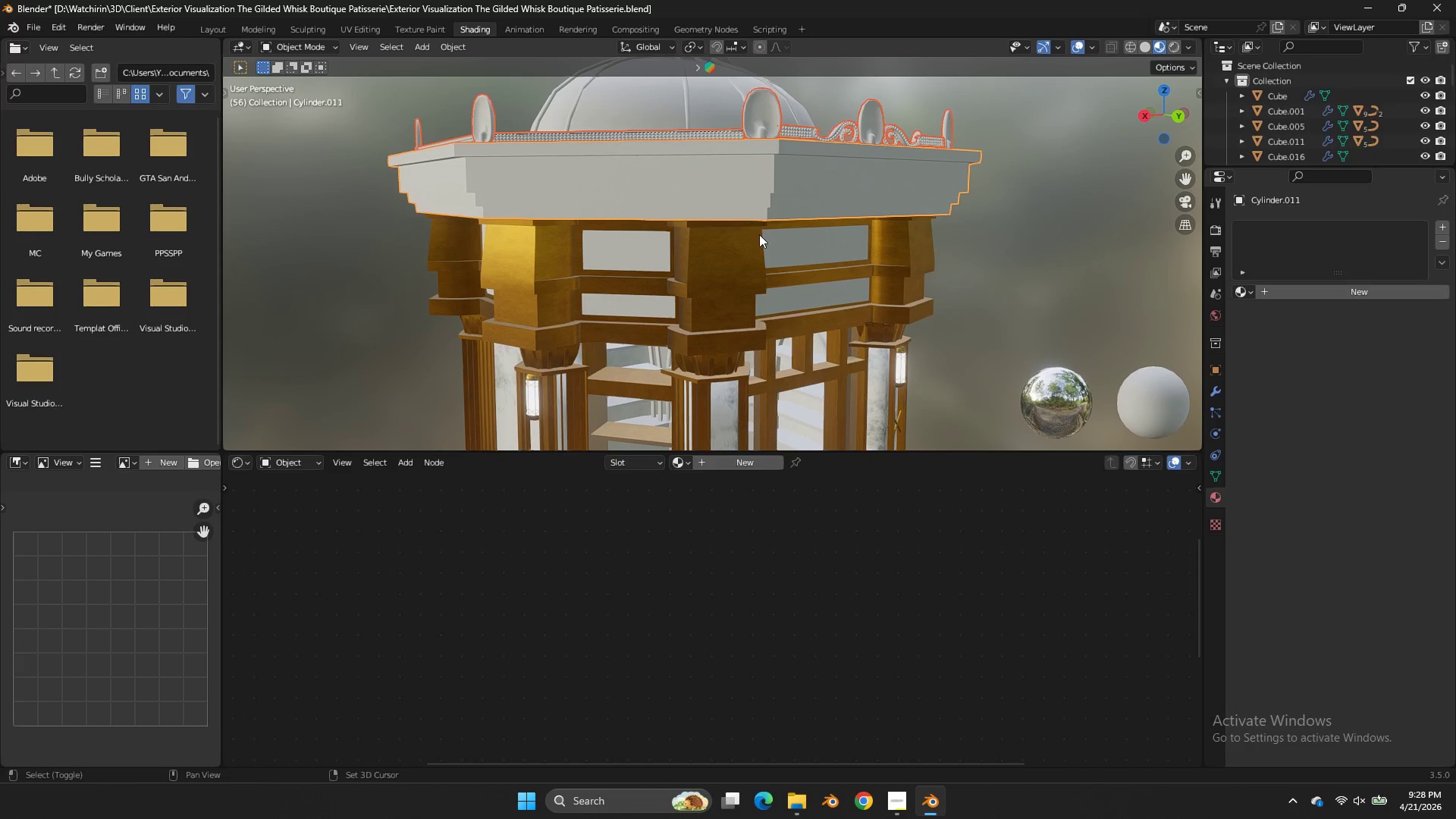 
left_click([754, 256])
 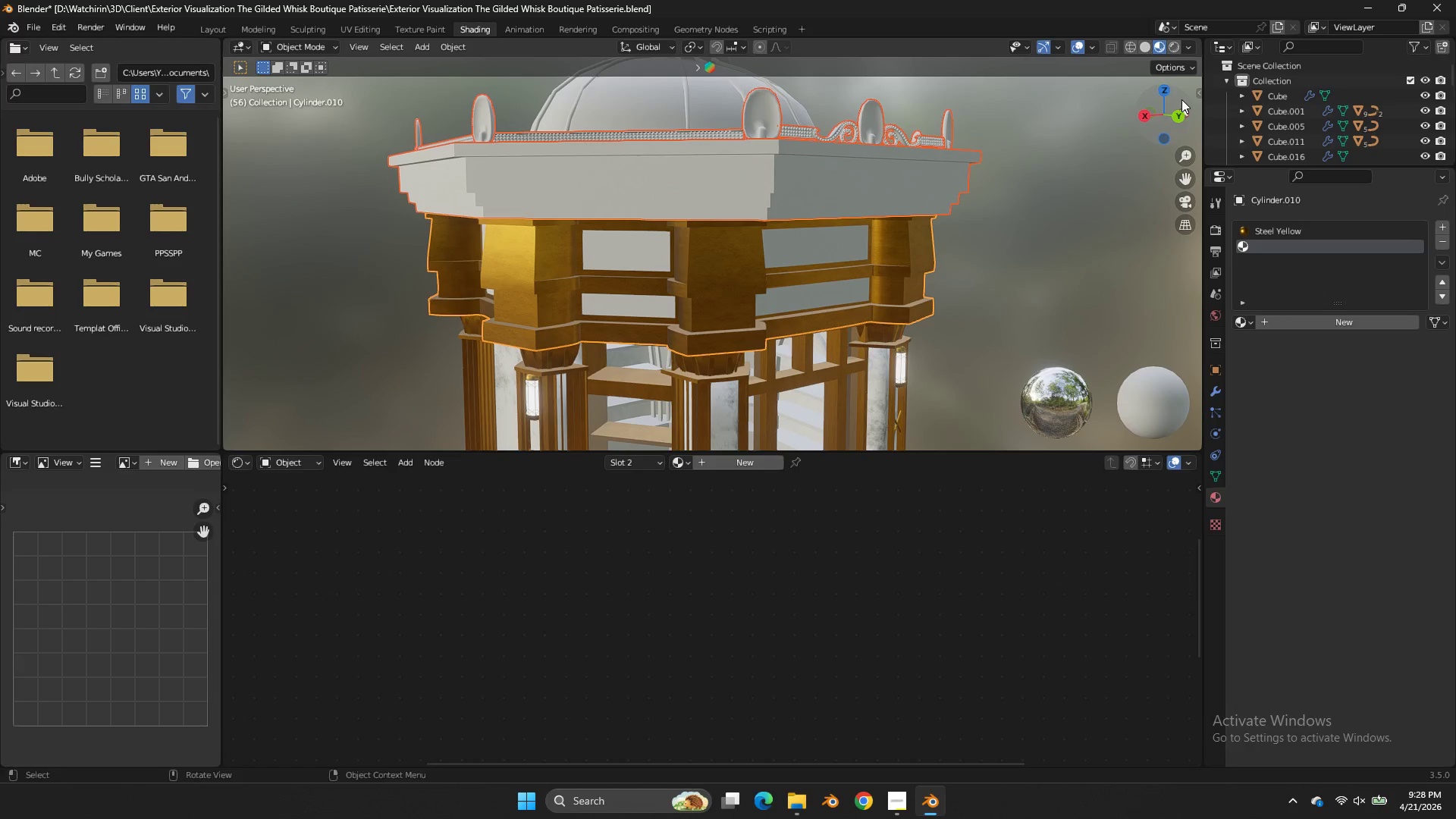 
left_click_drag(start_coordinate=[1172, 98], to_coordinate=[228, 90])
 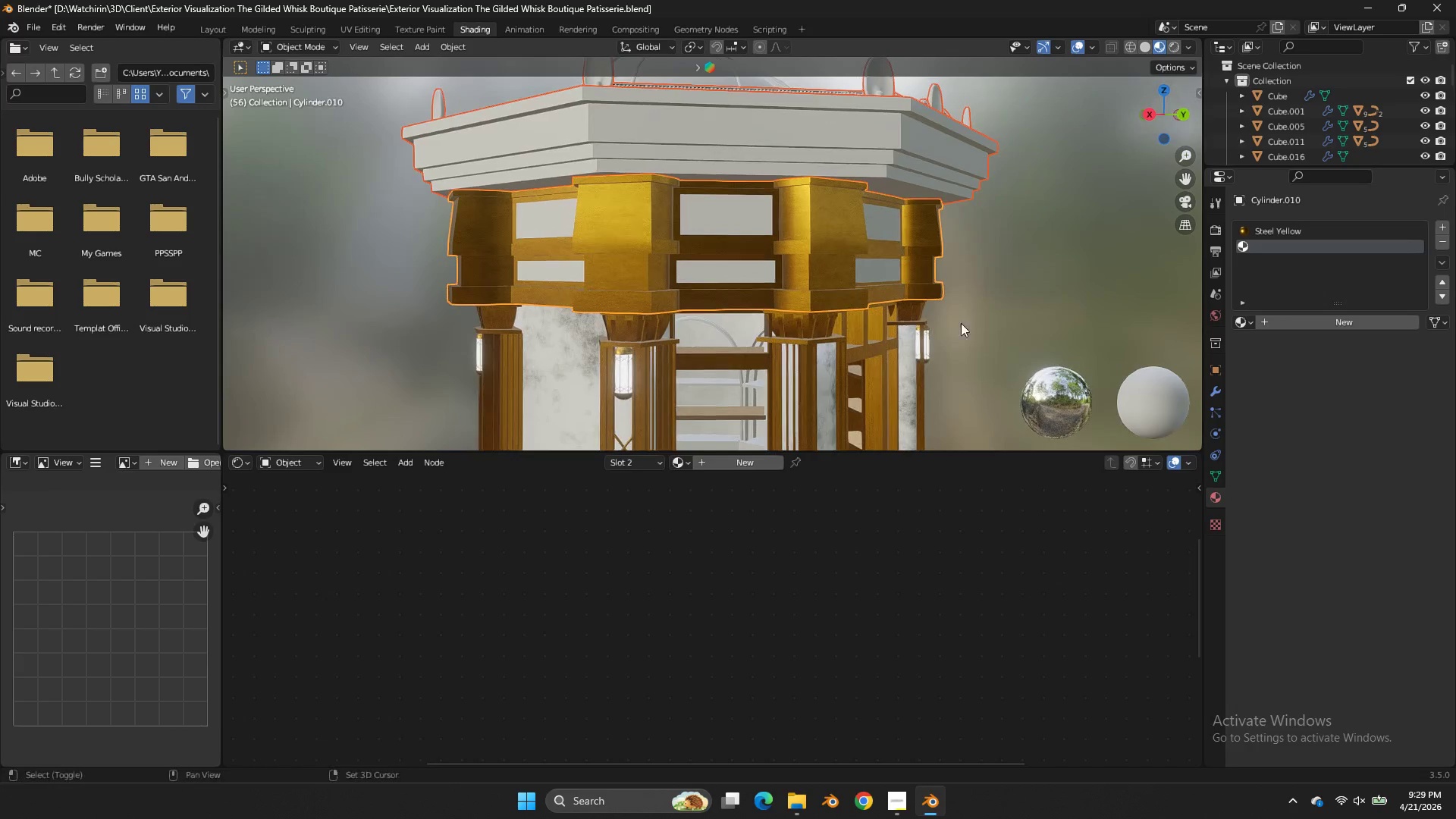 
hold_key(key=ShiftLeft, duration=1.28)
 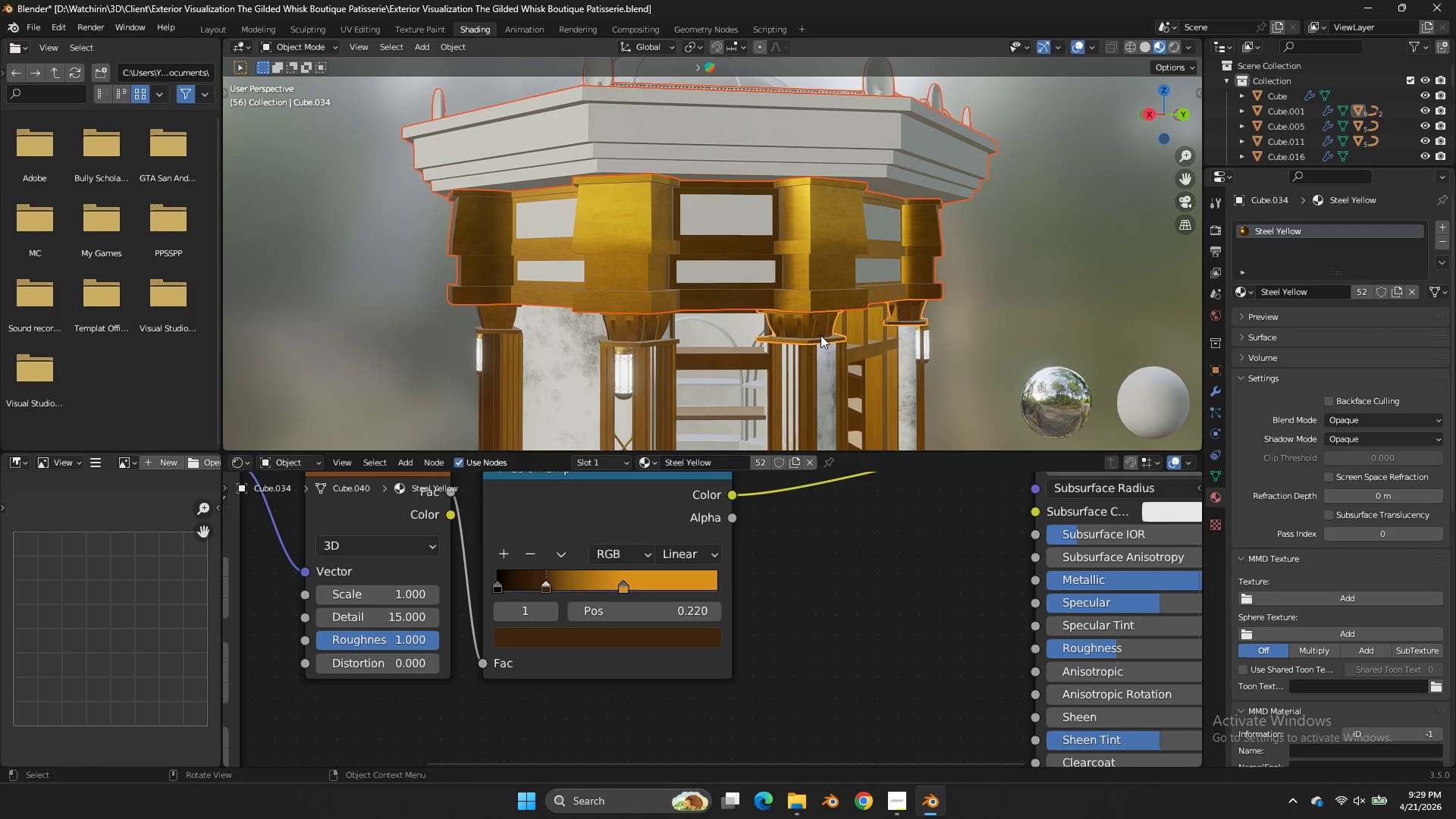 
key(Control+Comma)
 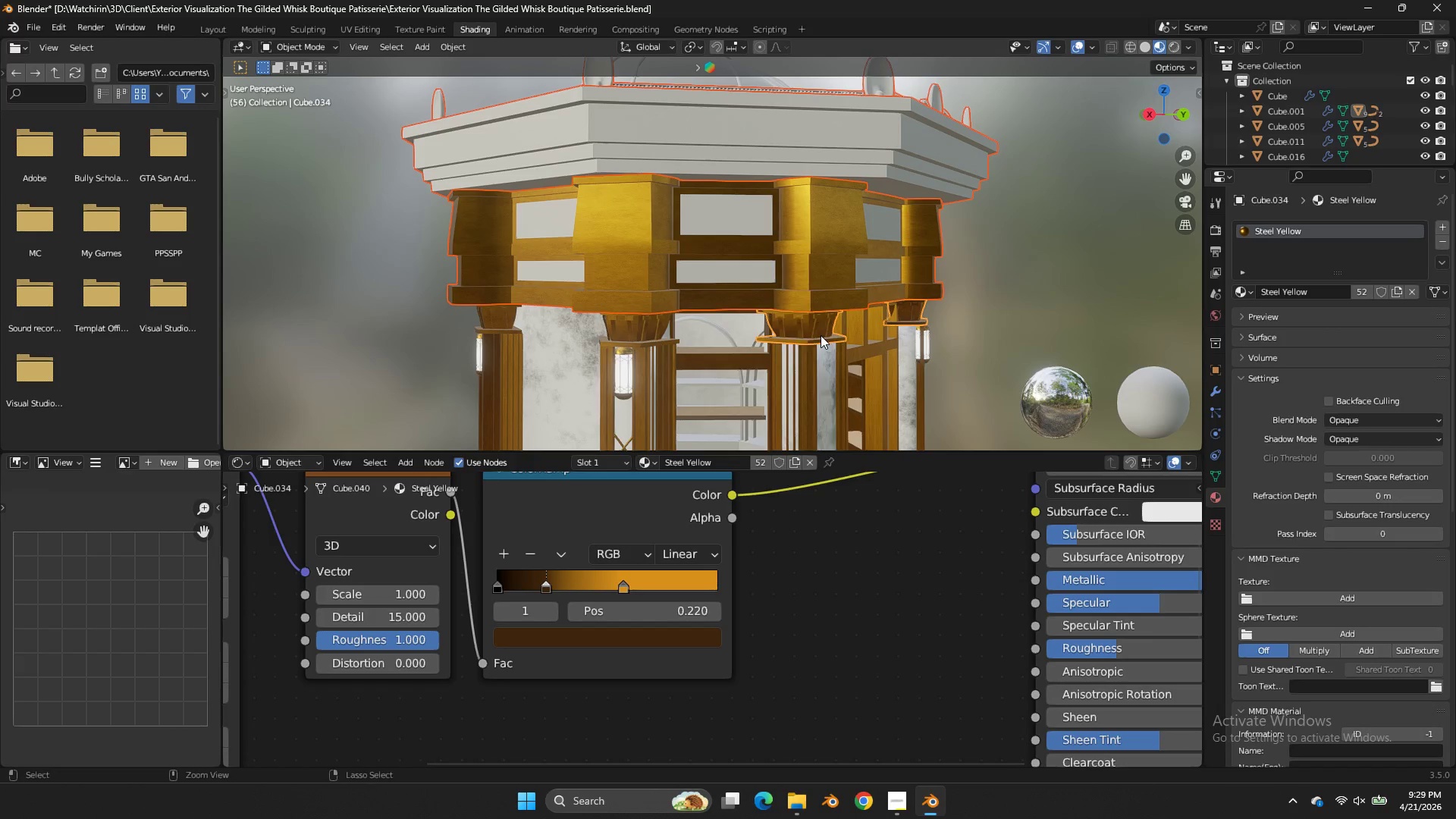 
key(Control+L)
 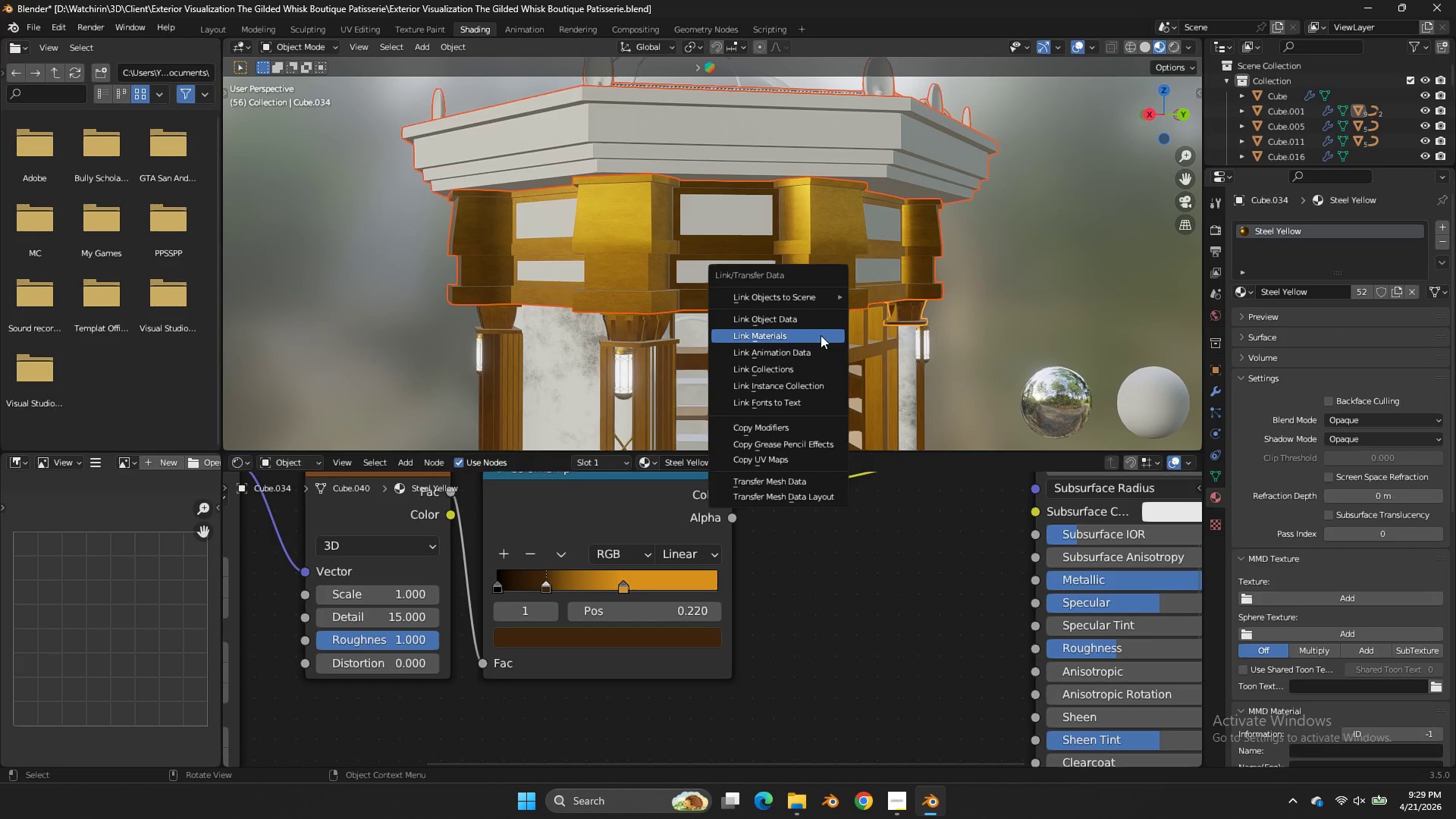 
left_click([821, 335])
 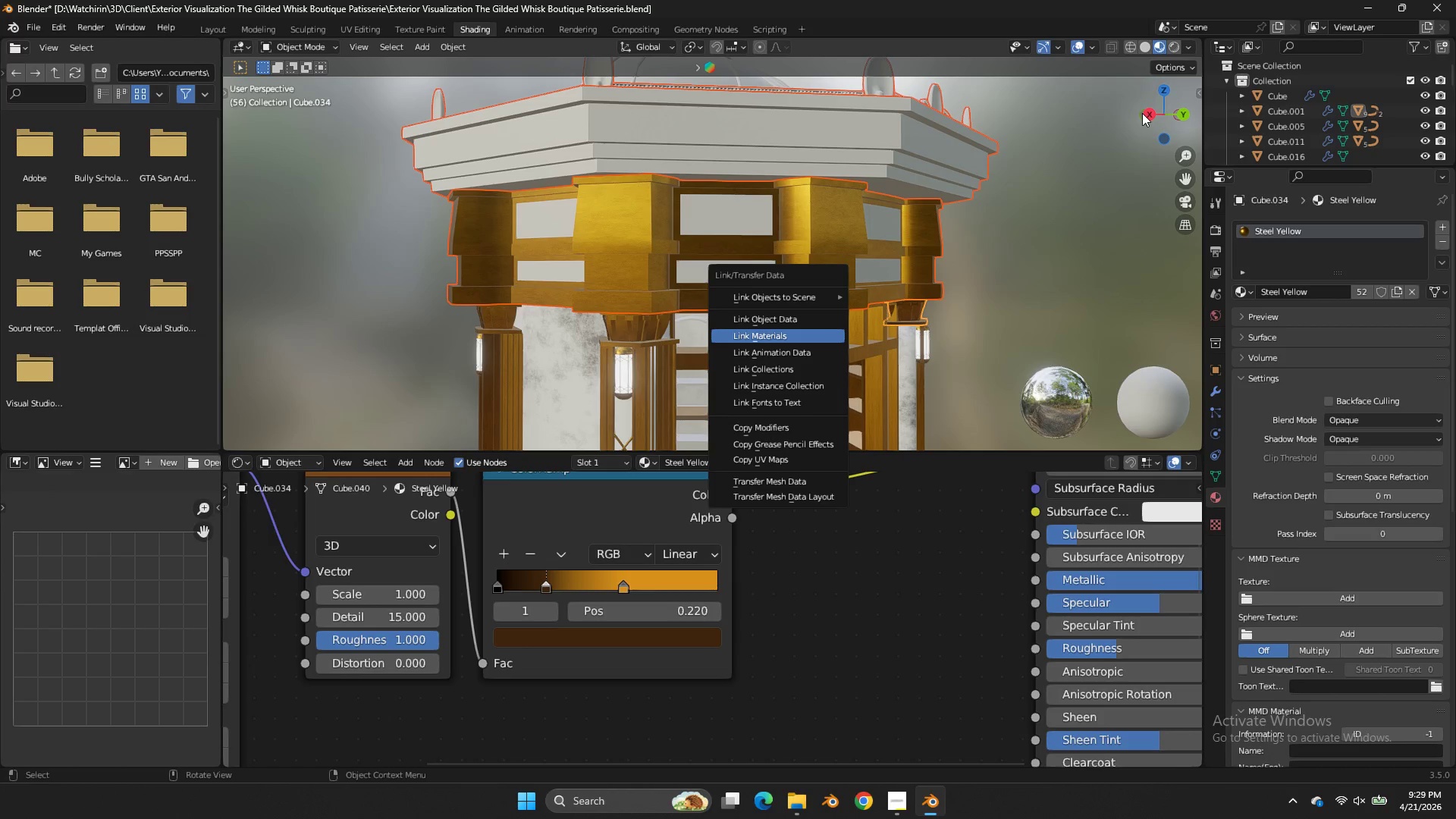 
left_click_drag(start_coordinate=[1142, 113], to_coordinate=[1136, 148])
 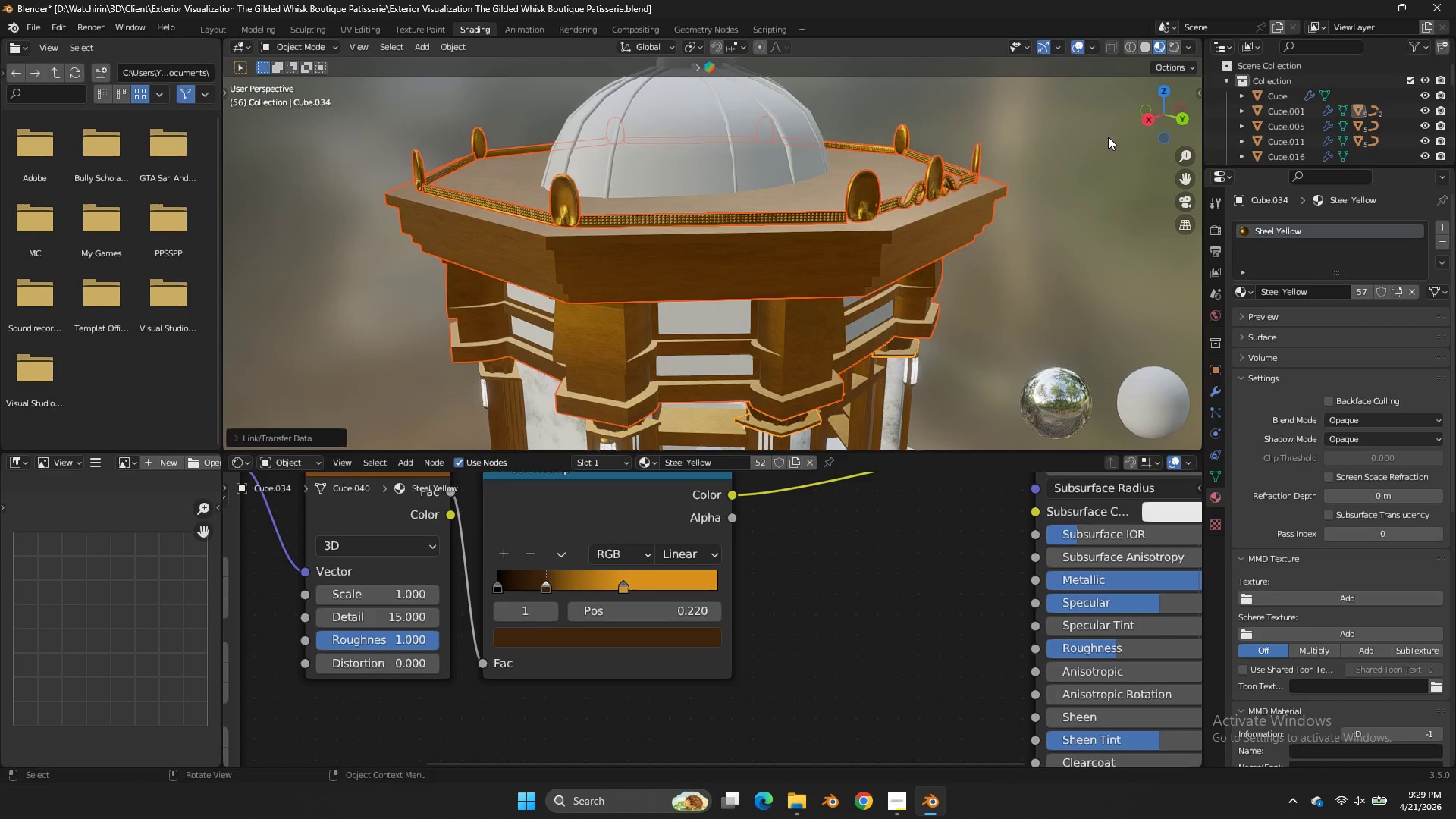 
left_click([1108, 136])
 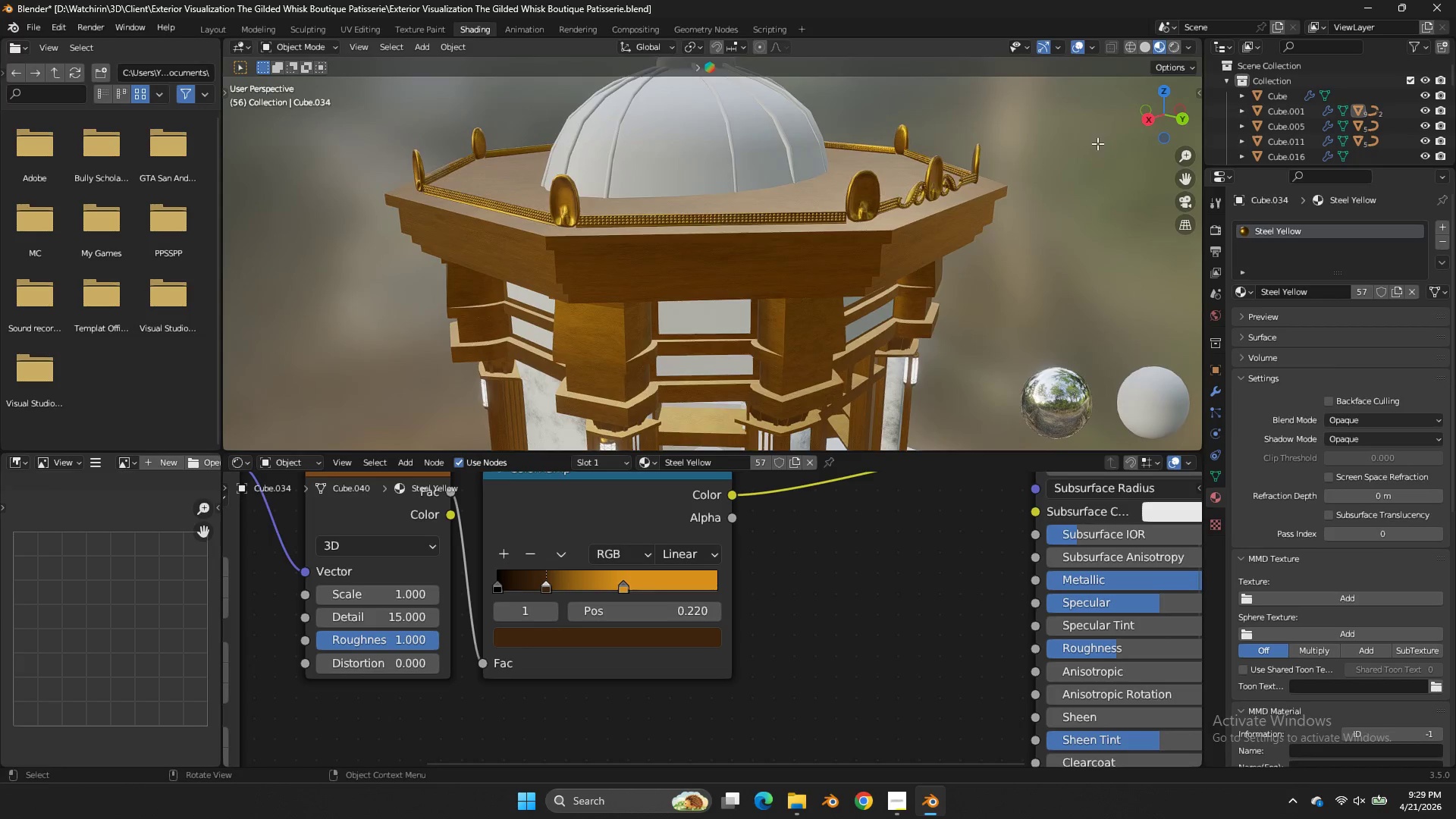 
key(Tab)
 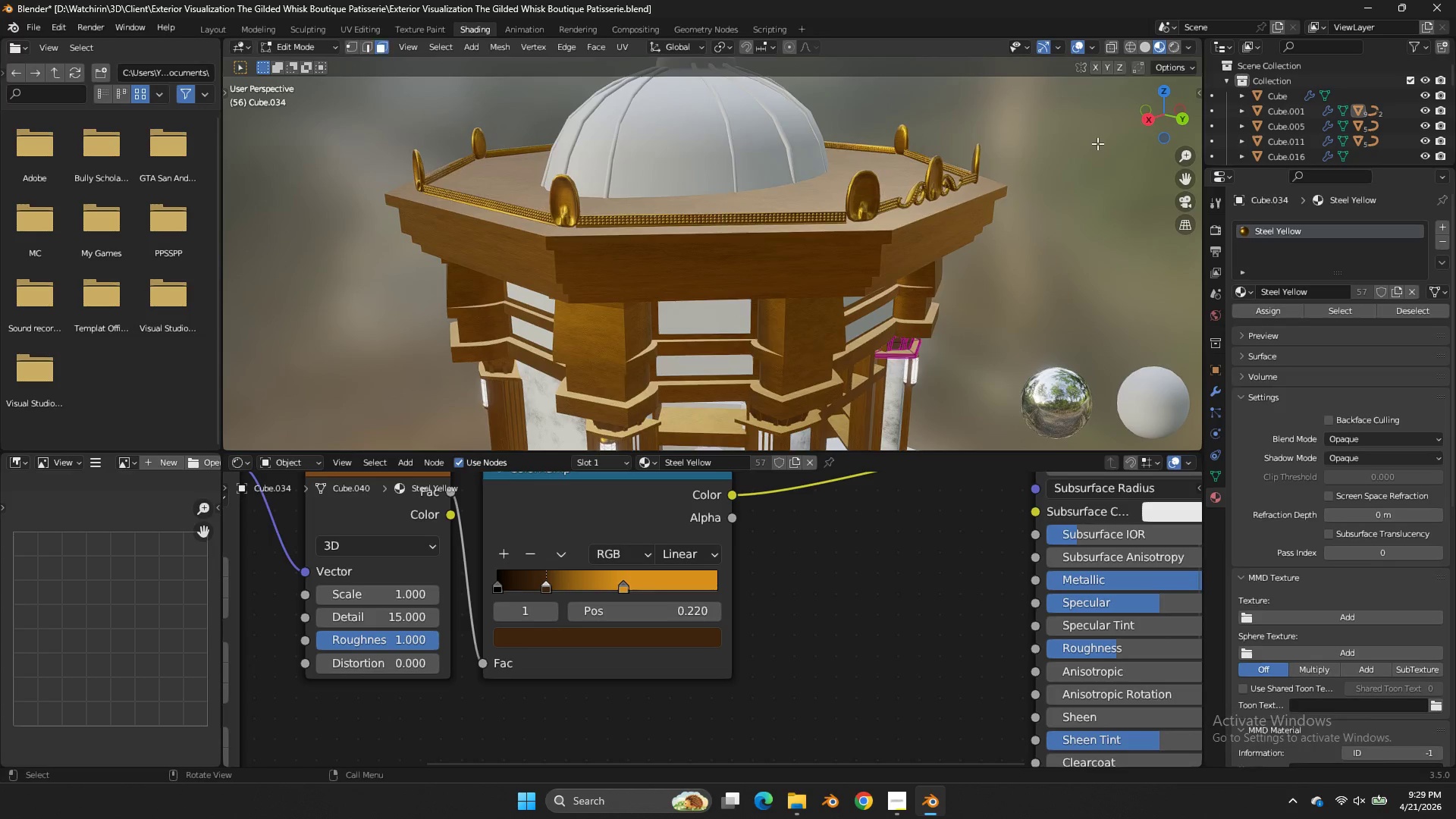 
key(Tab)
 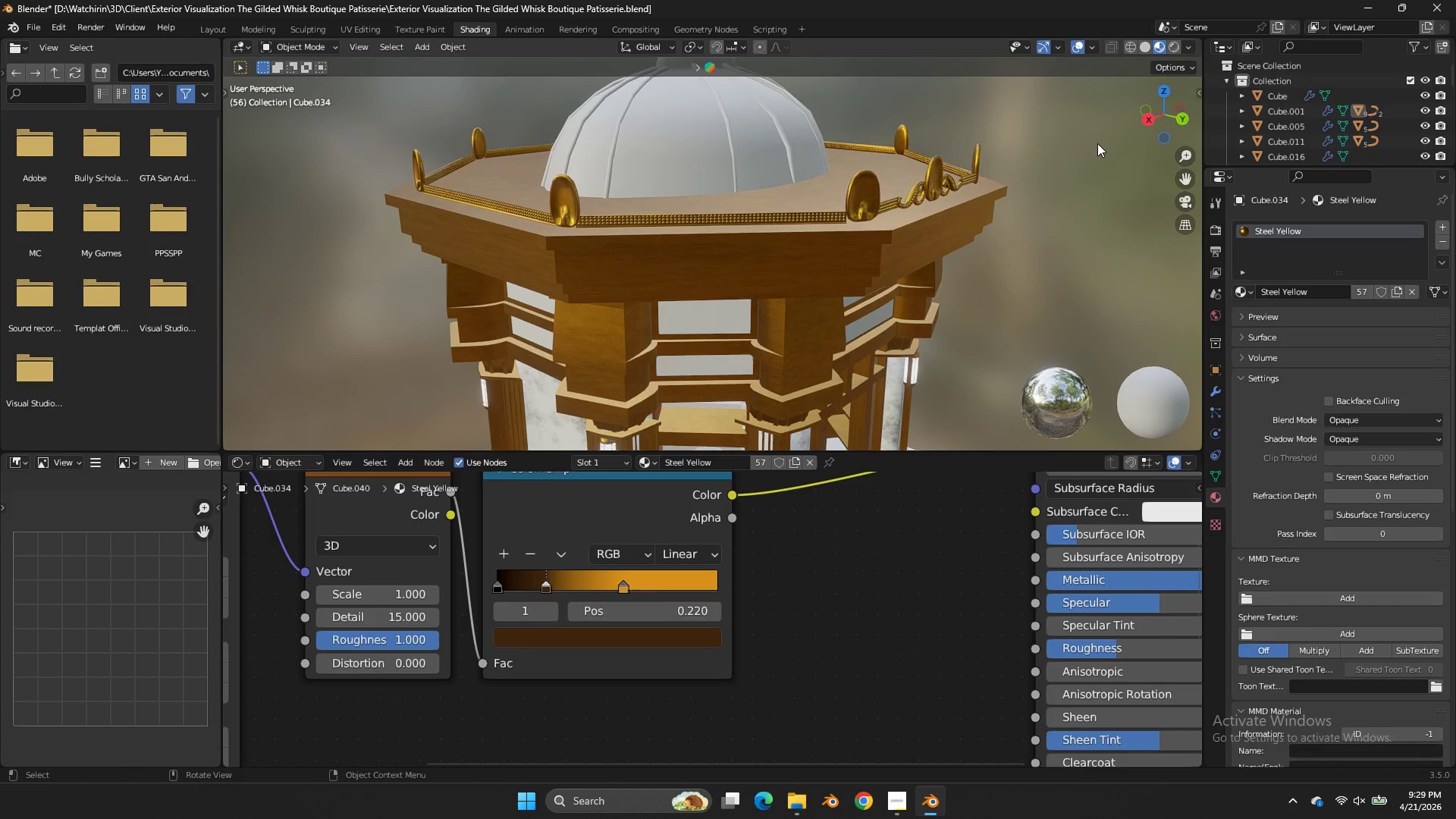 
key(Control+S)
 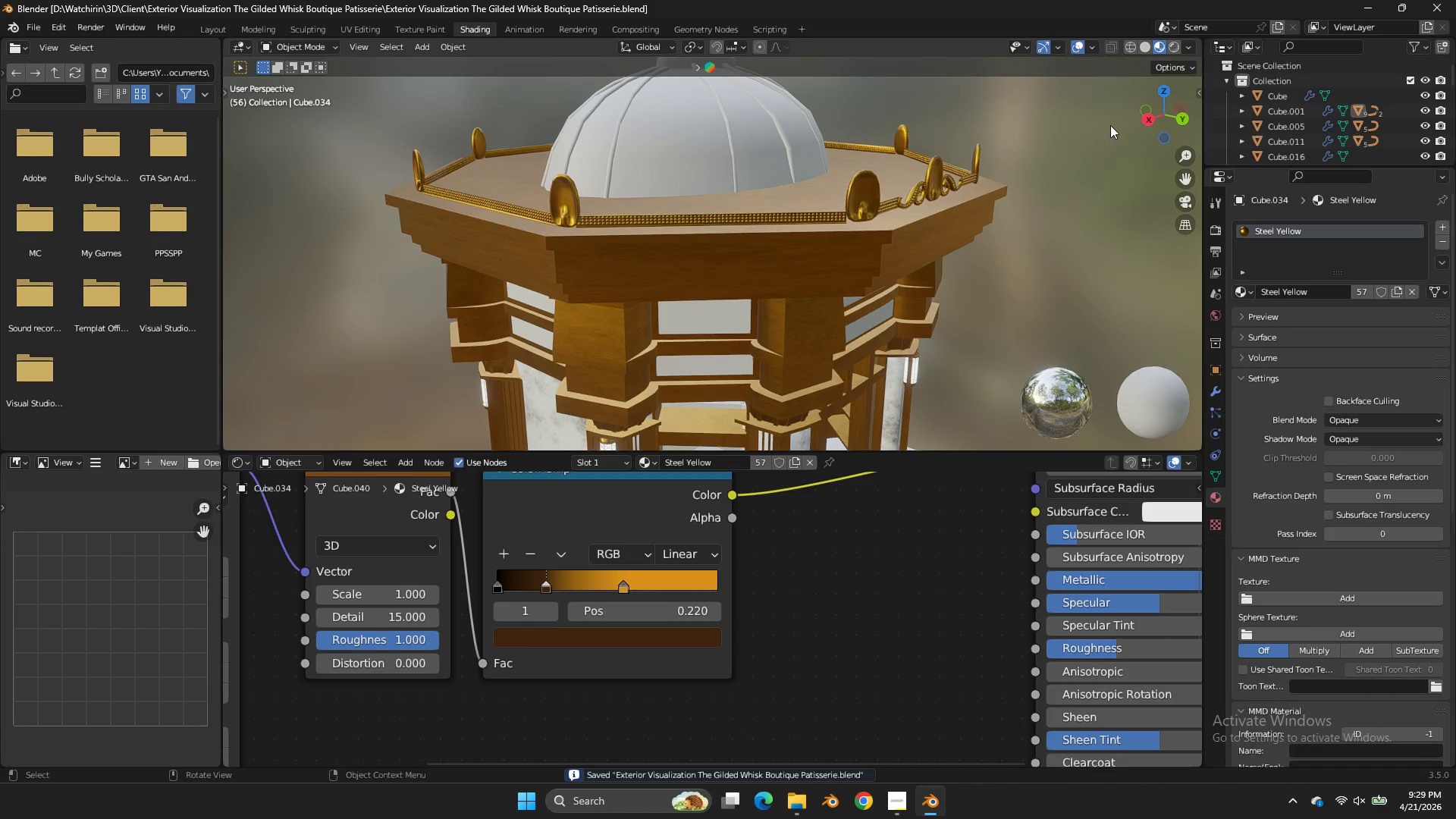 
left_click_drag(start_coordinate=[1170, 102], to_coordinate=[283, 84])
 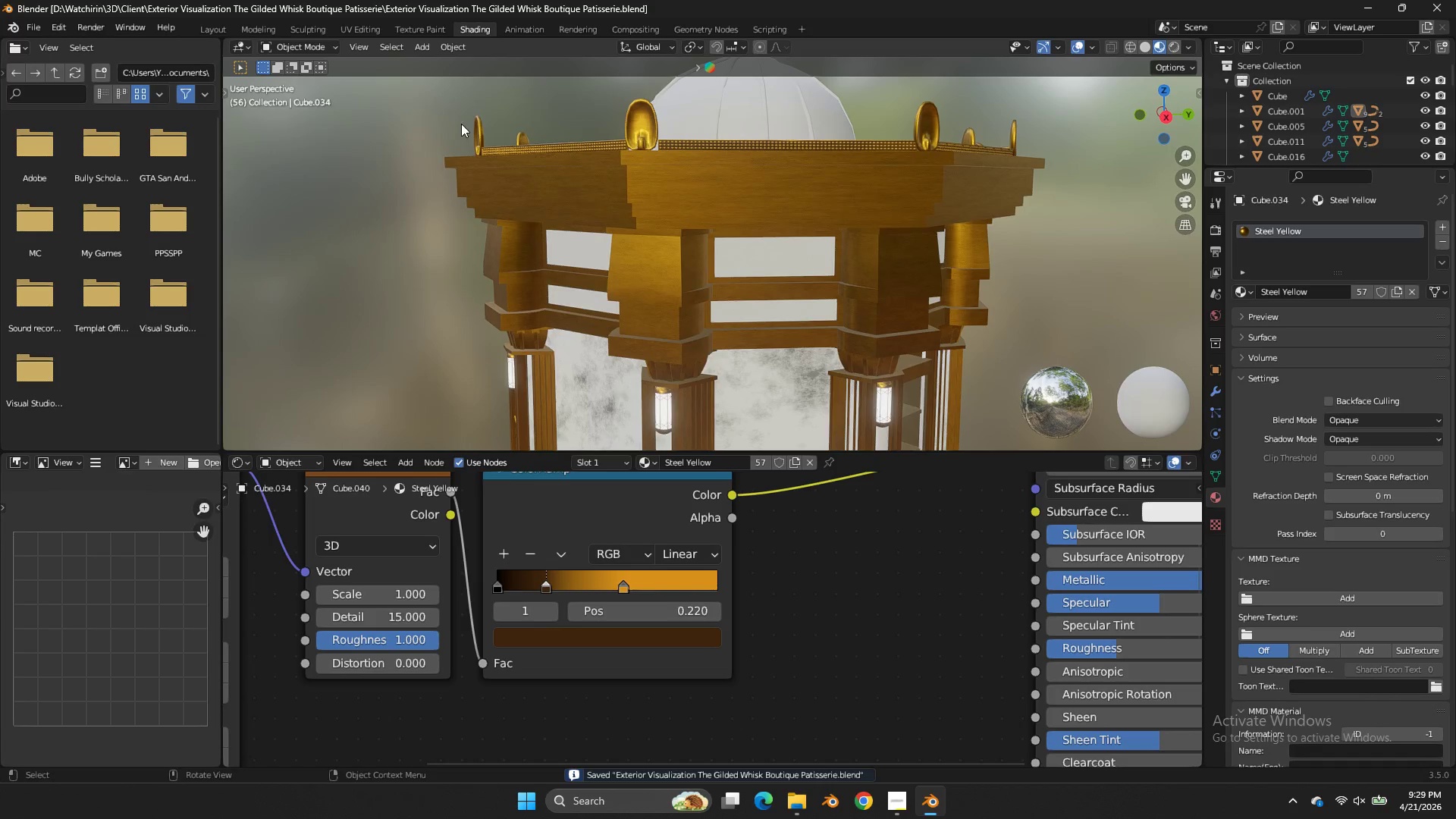 
type(zzz)
 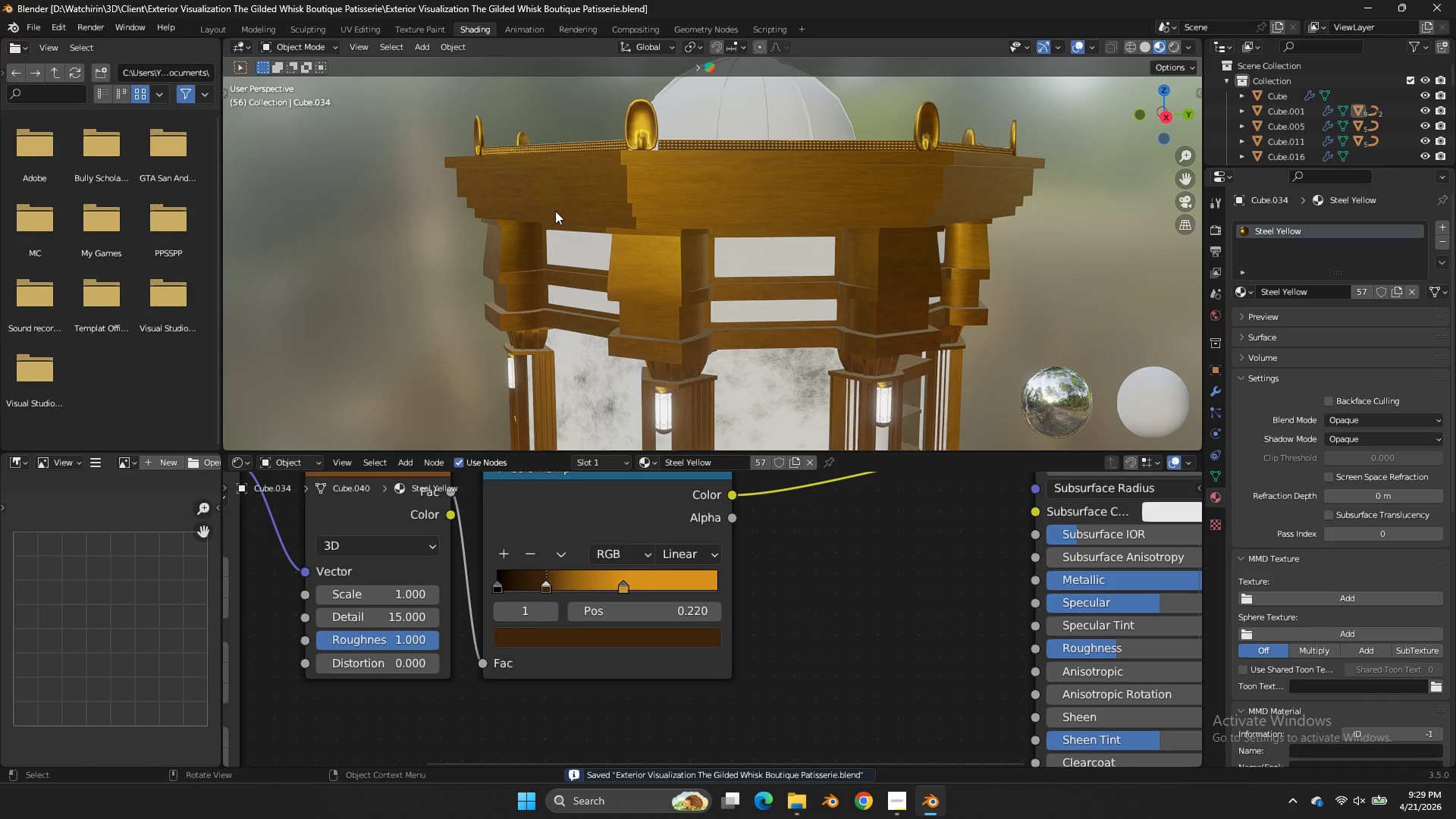 
key(Control+ControlLeft)
 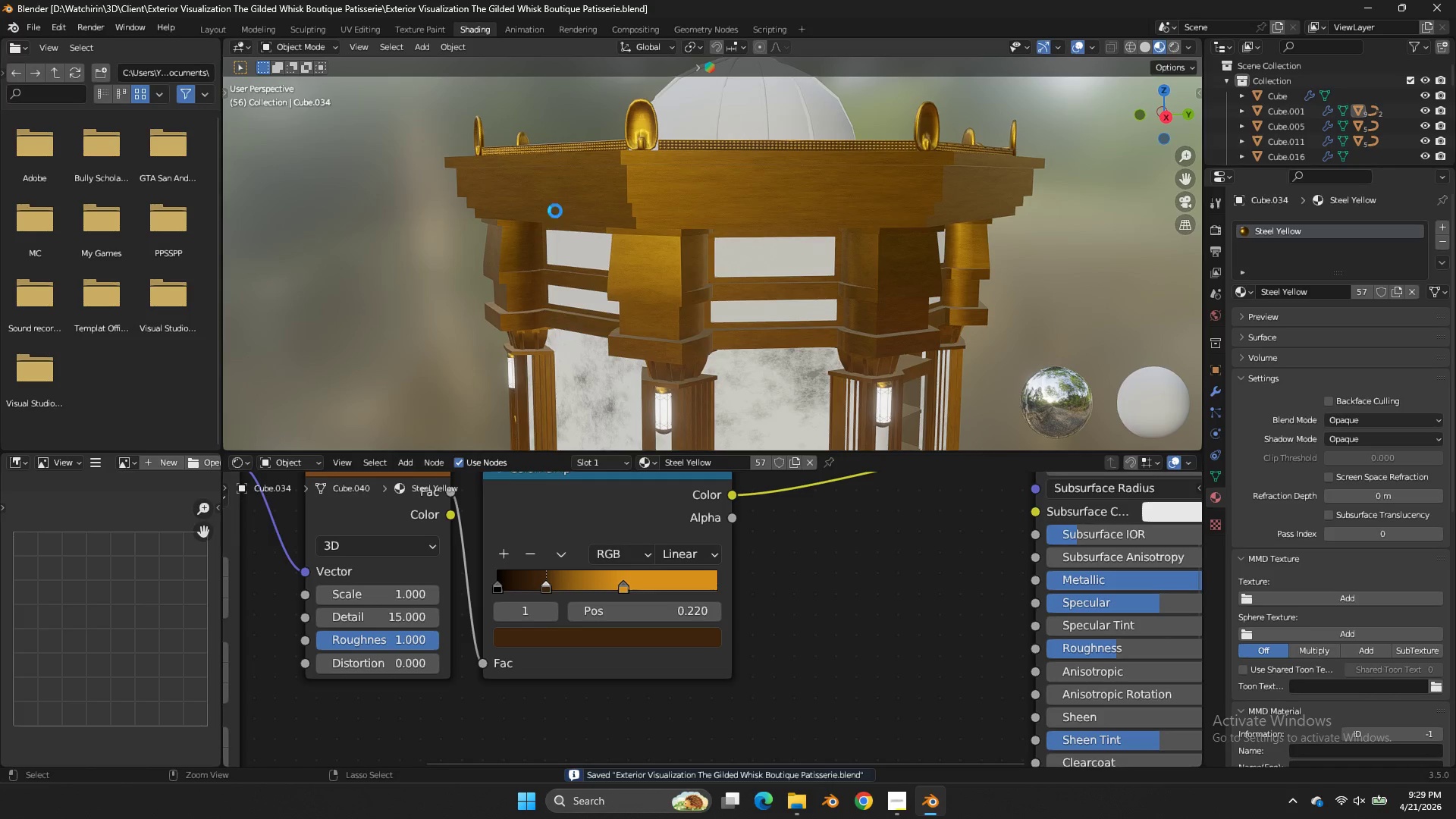 
key(Control+S)
 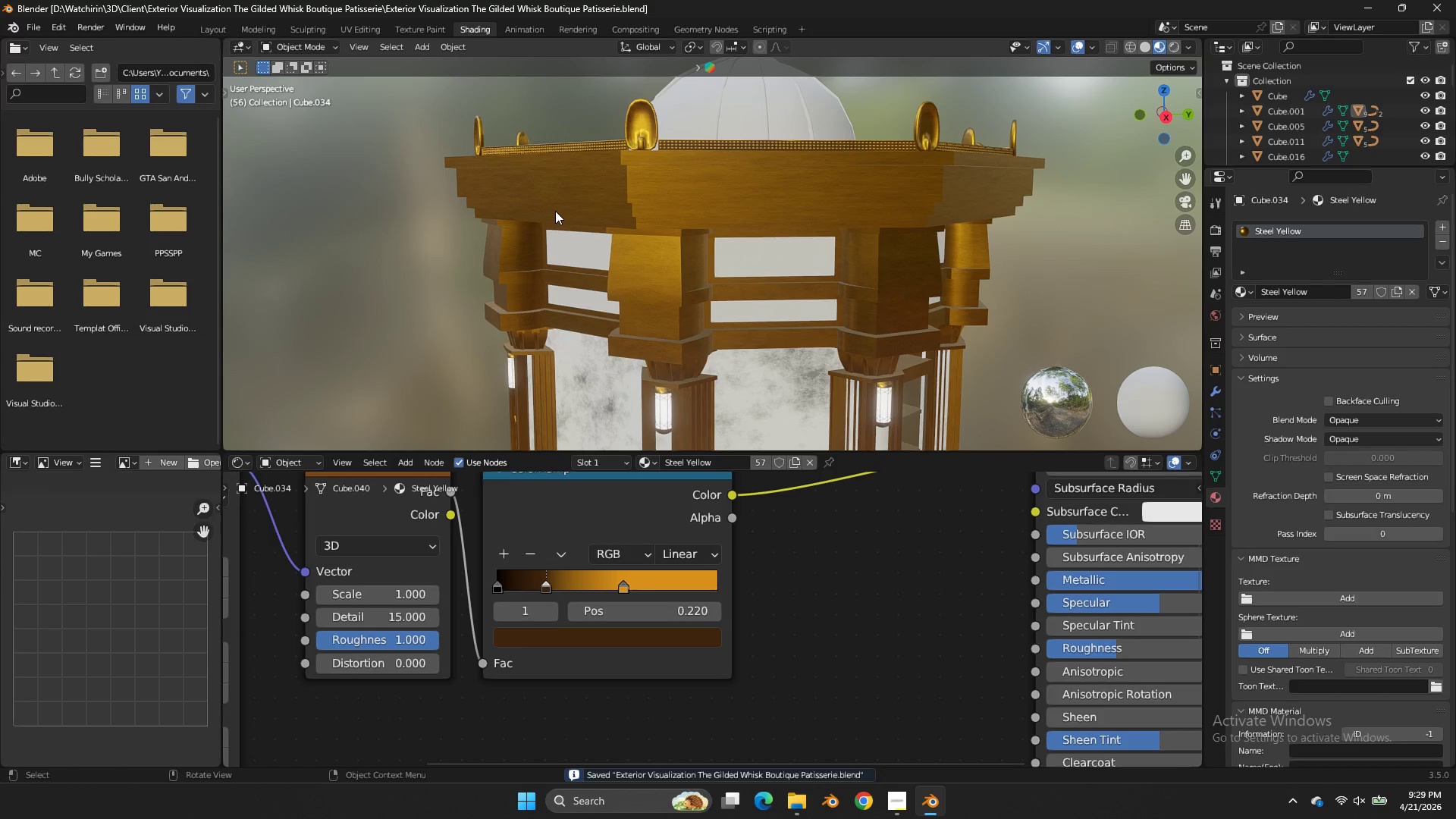 
scroll: coordinate [555, 211], scroll_direction: none, amount: 0.0
 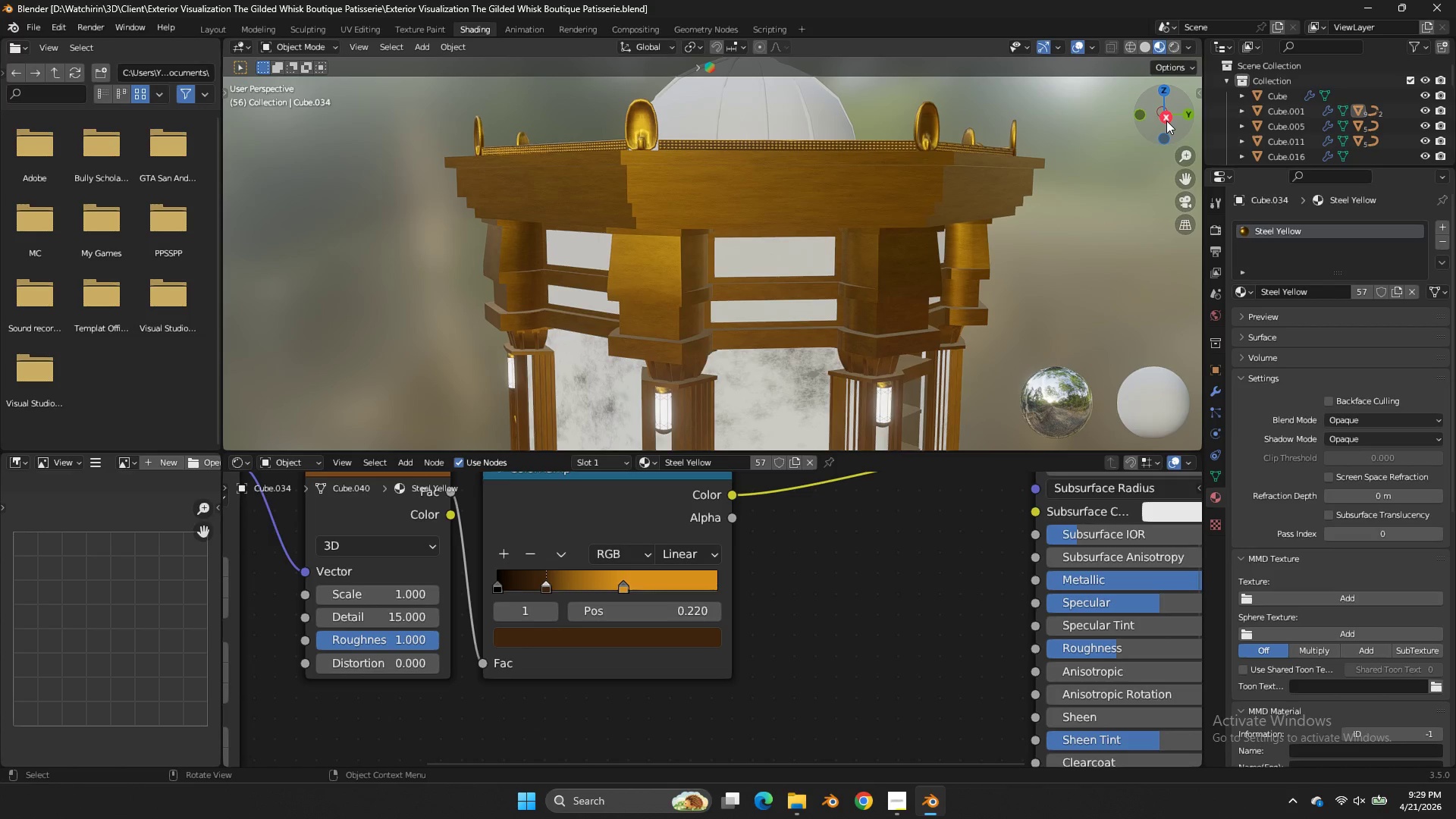 
left_click_drag(start_coordinate=[1166, 121], to_coordinate=[1125, 109])
 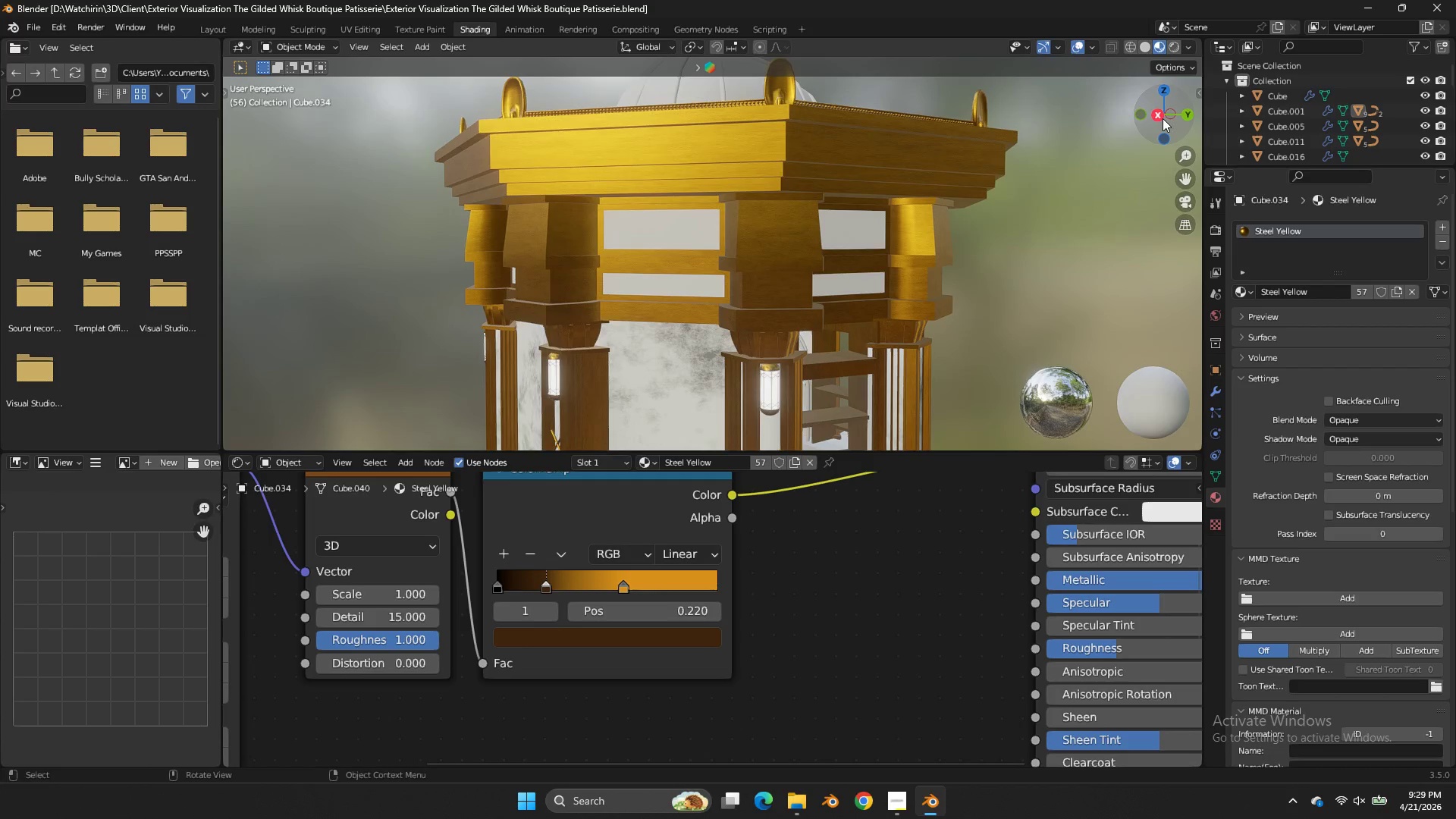 
left_click_drag(start_coordinate=[1163, 118], to_coordinate=[1133, 111])
 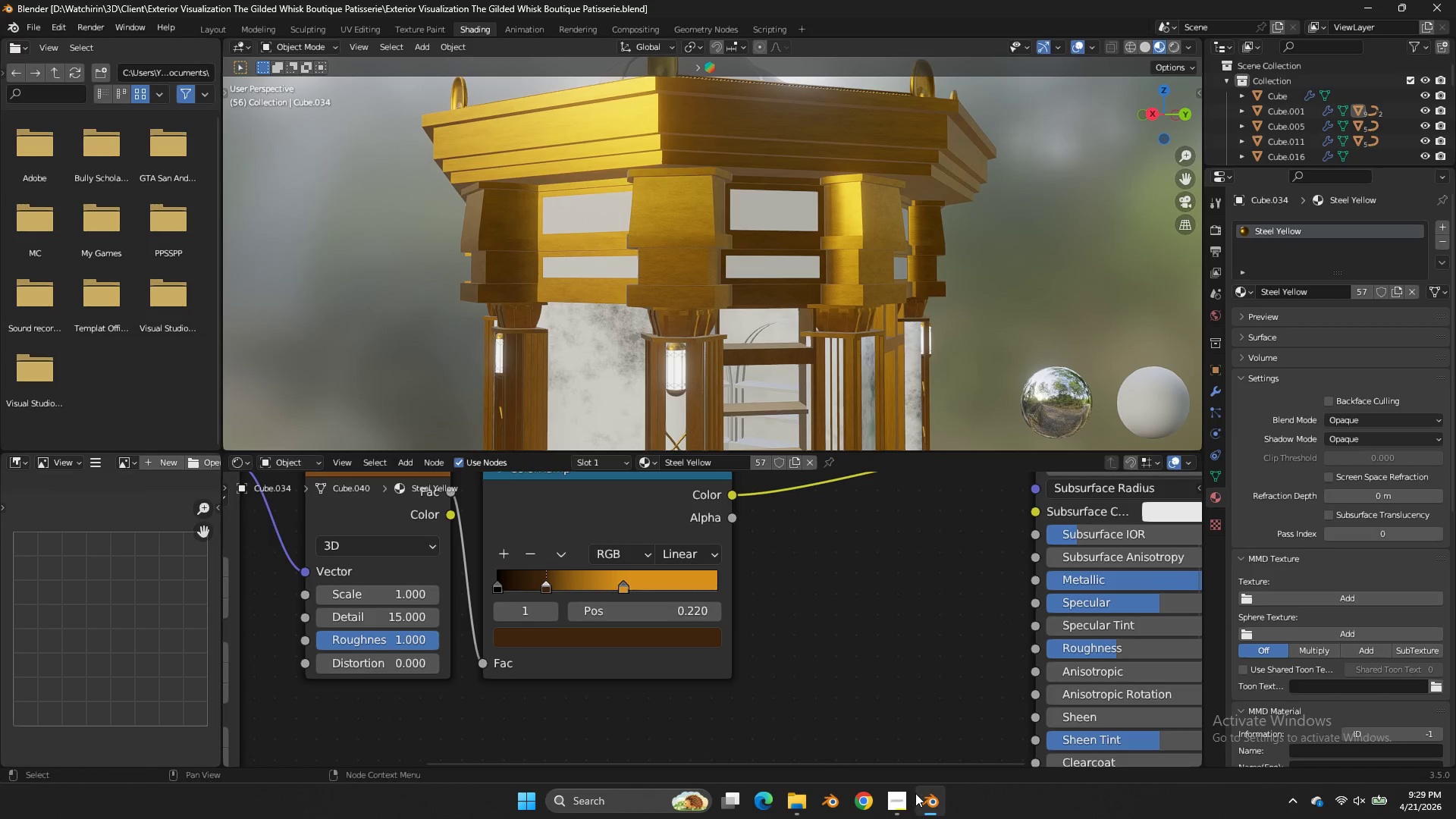 
left_click([911, 795])